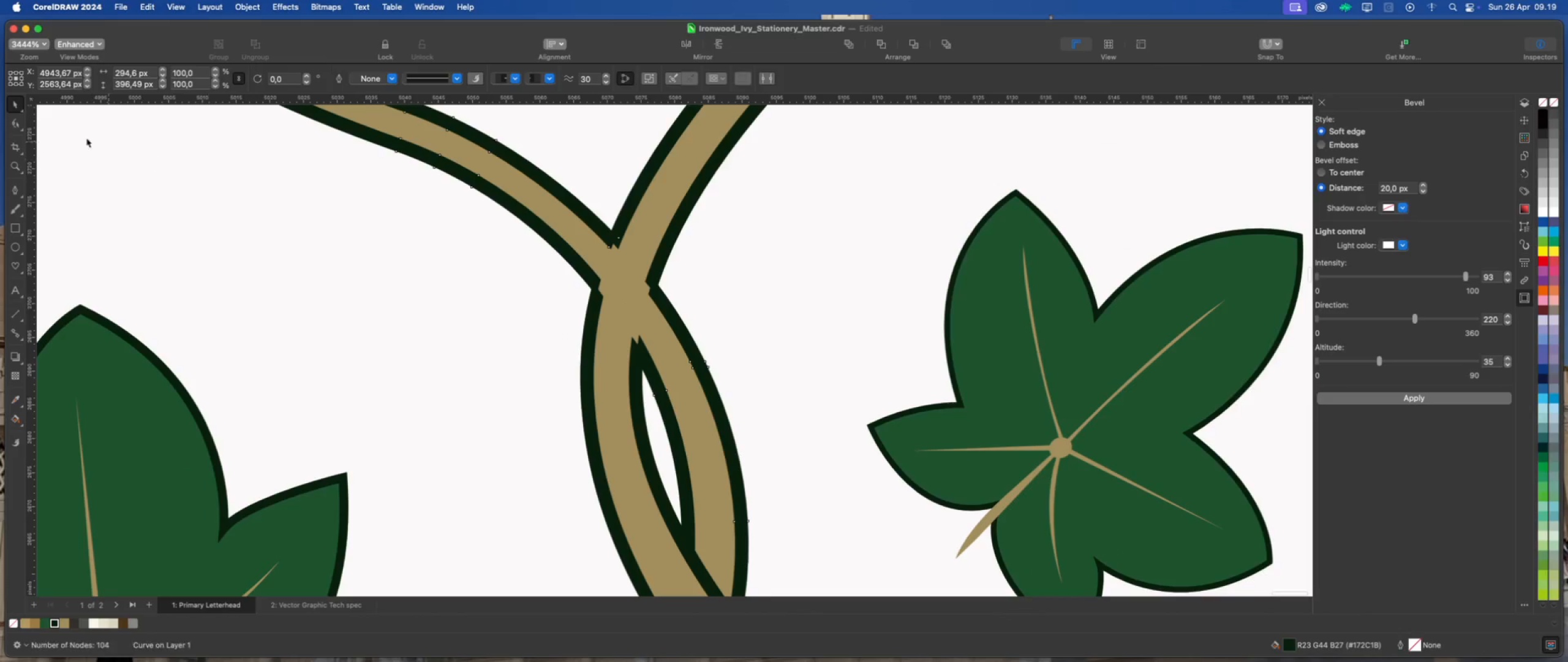 
left_click([21, 122])
 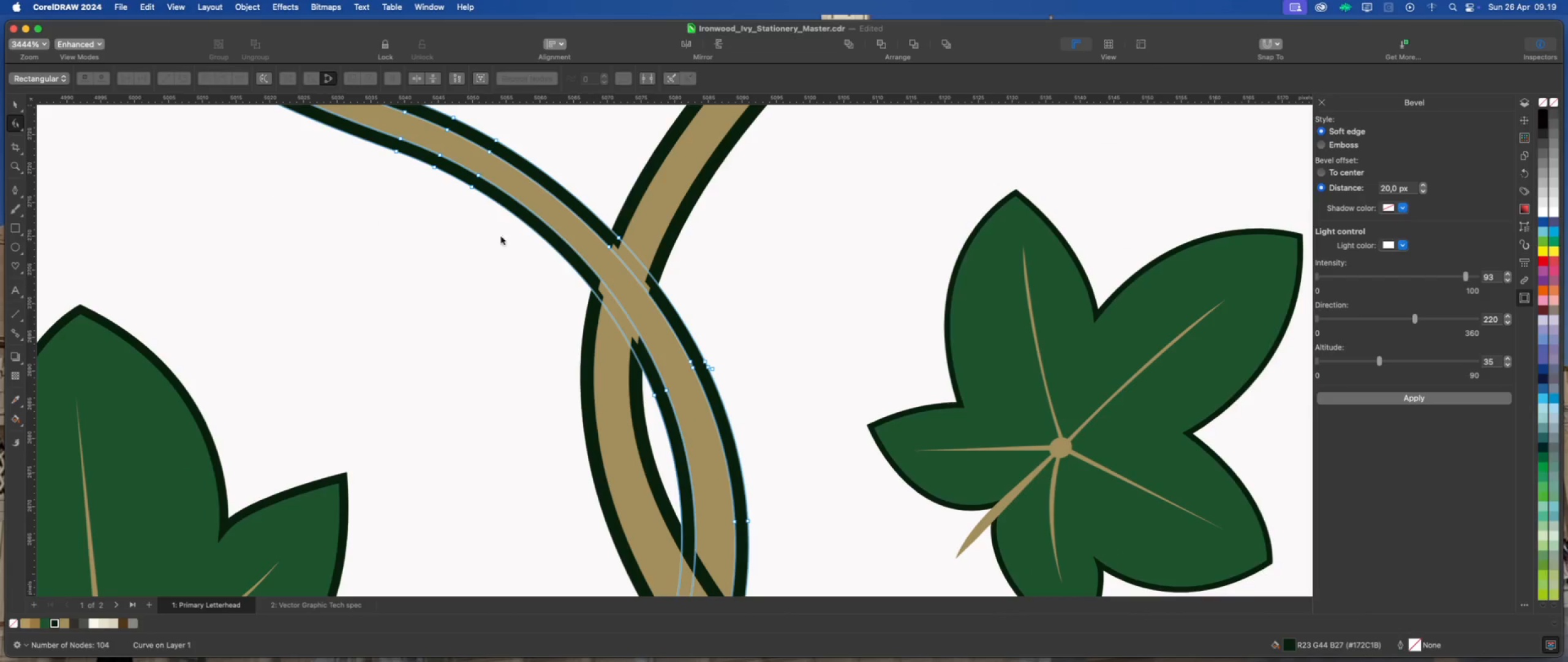 
scroll: coordinate [552, 240], scroll_direction: up, amount: 2.0
 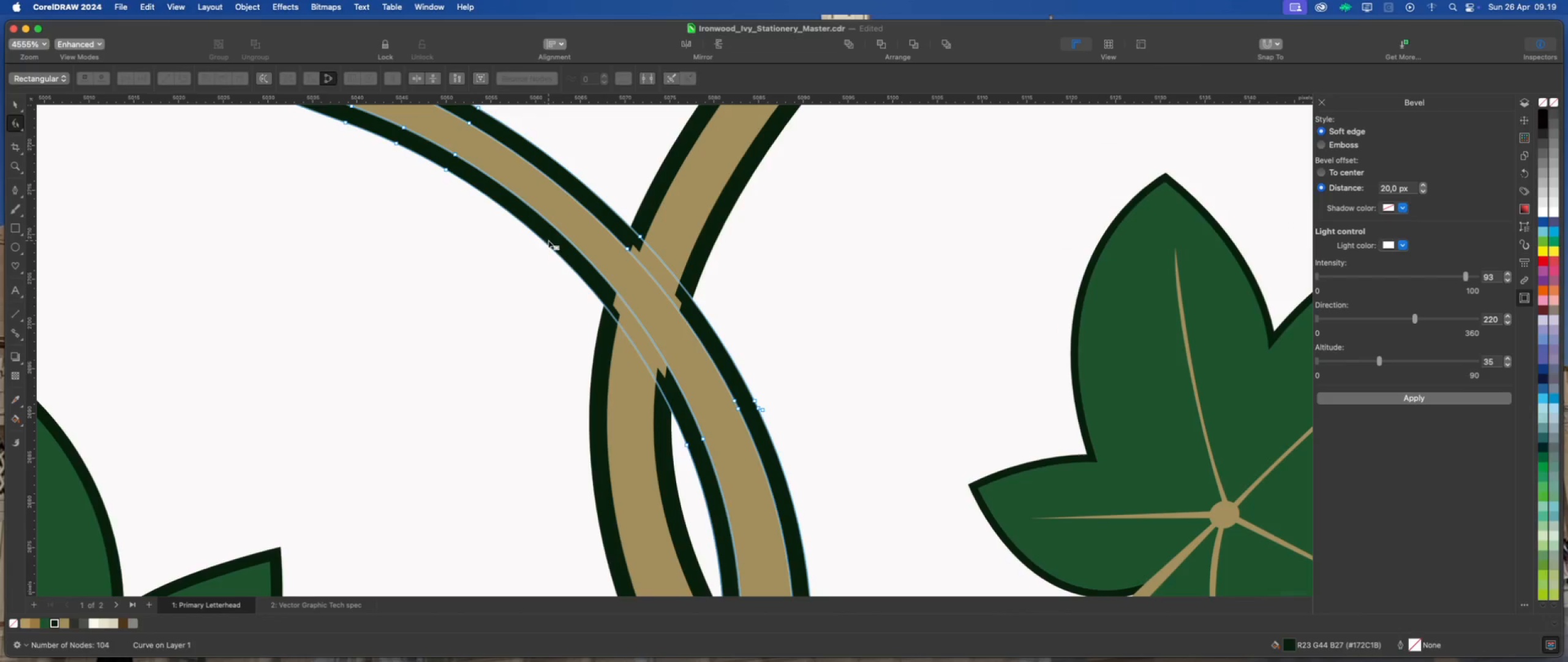 
scroll: coordinate [548, 240], scroll_direction: down, amount: 5.0
 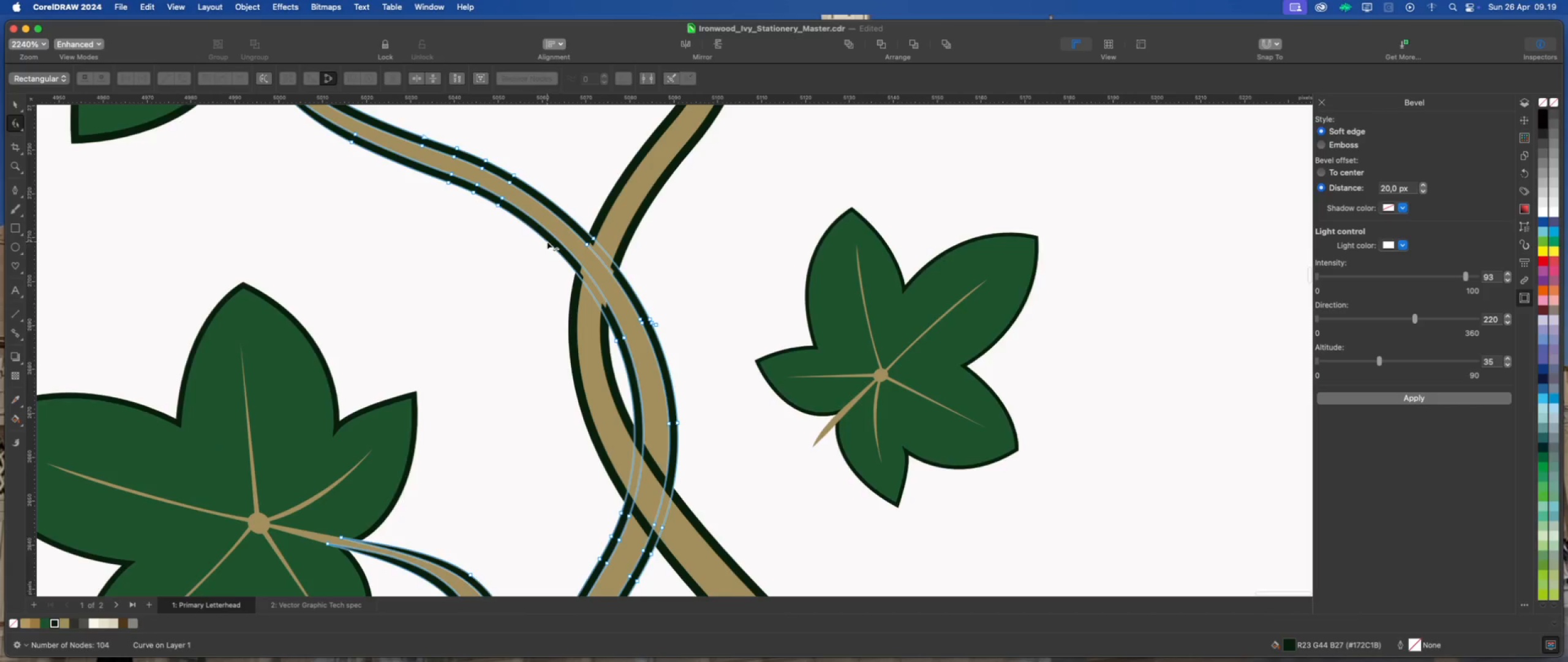 
scroll: coordinate [547, 242], scroll_direction: up, amount: 5.0
 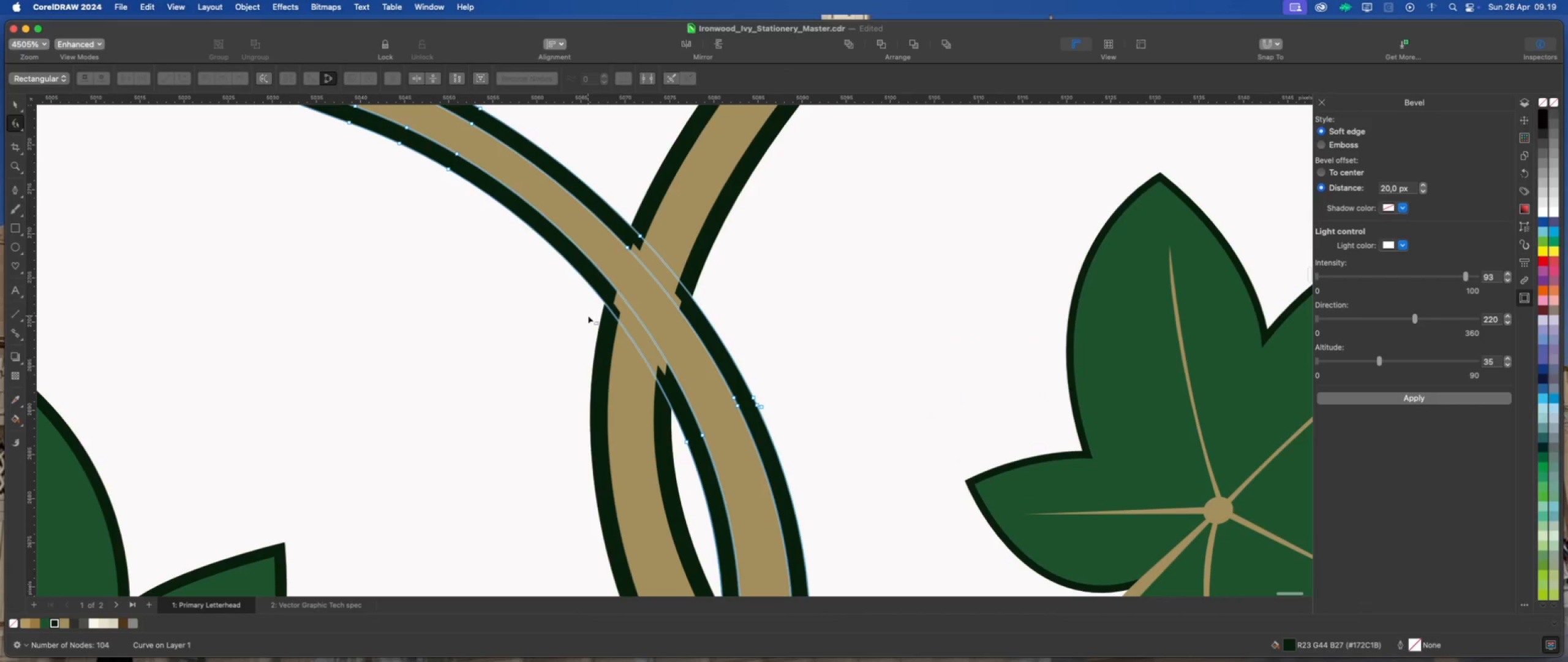 
key(Meta+Z)
 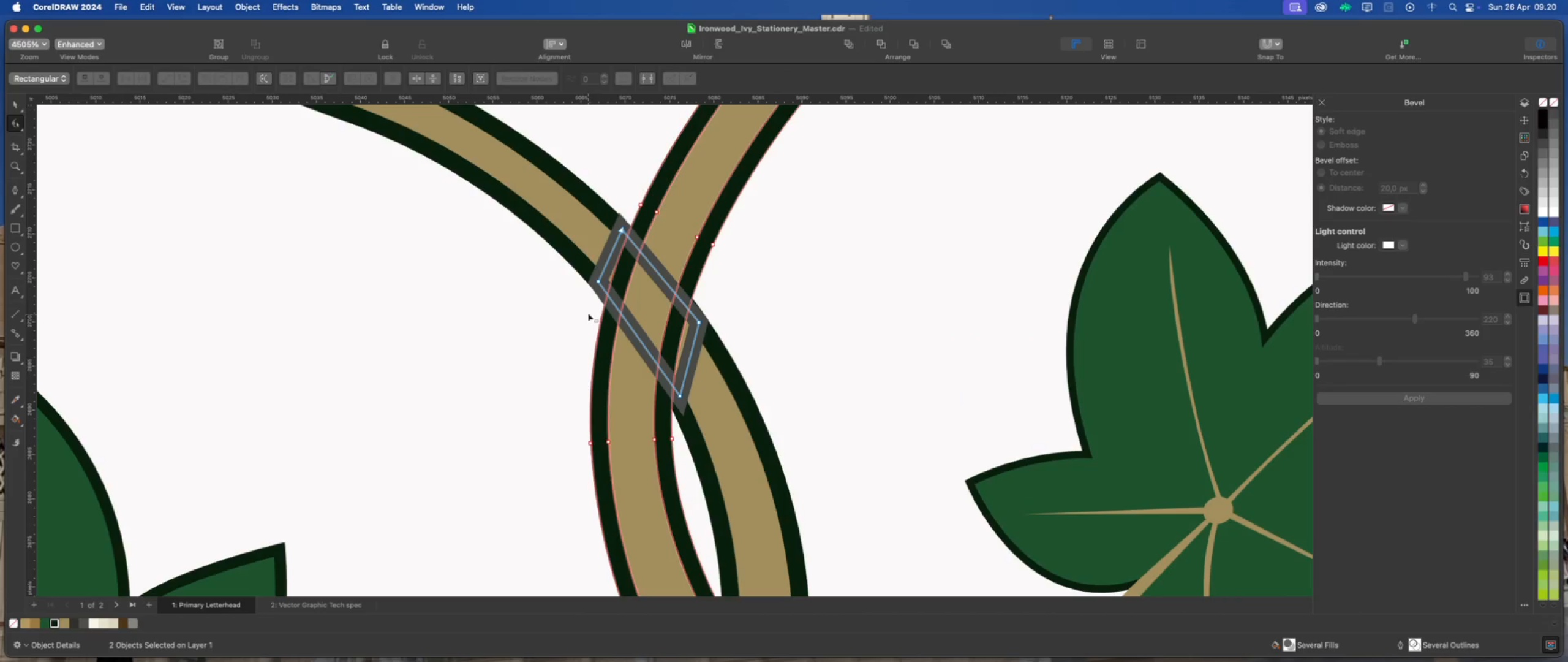 
scroll: coordinate [586, 308], scroll_direction: up, amount: 2.0
 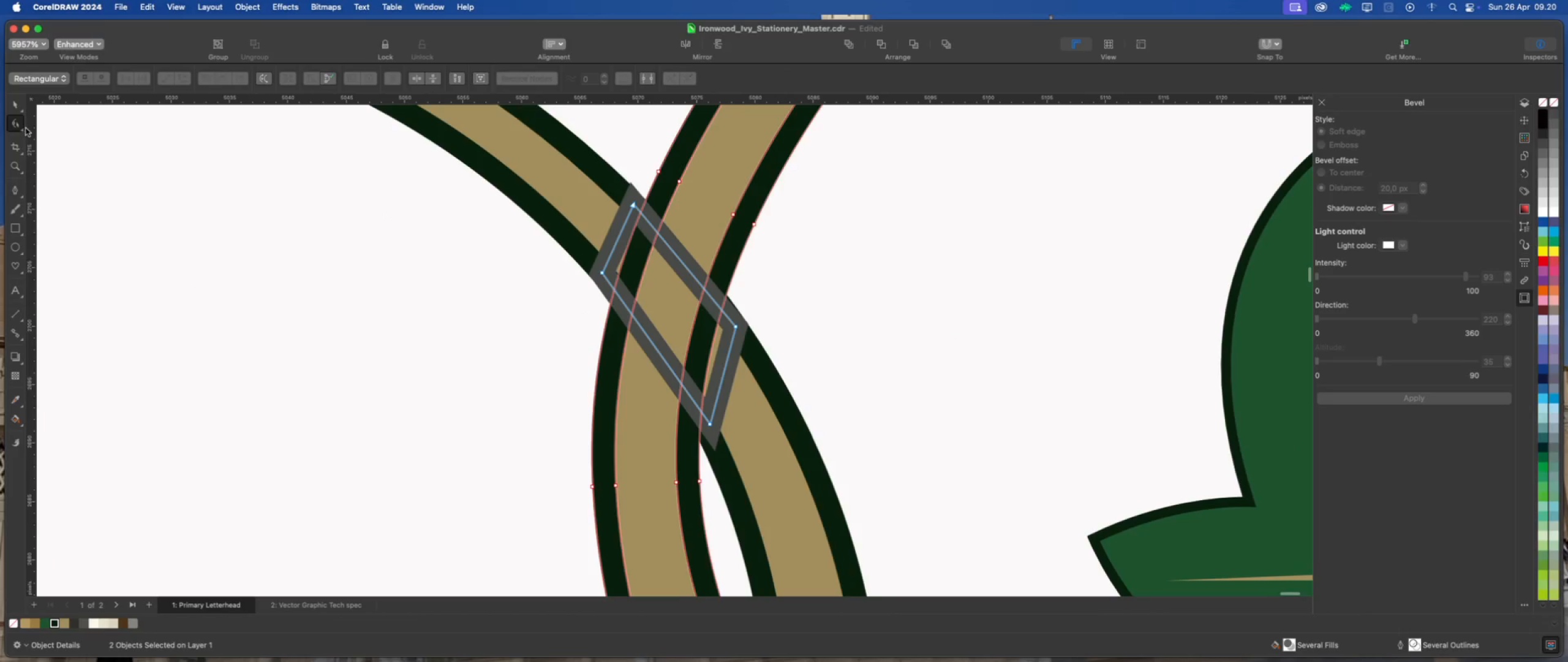 
left_click([102, 149])
 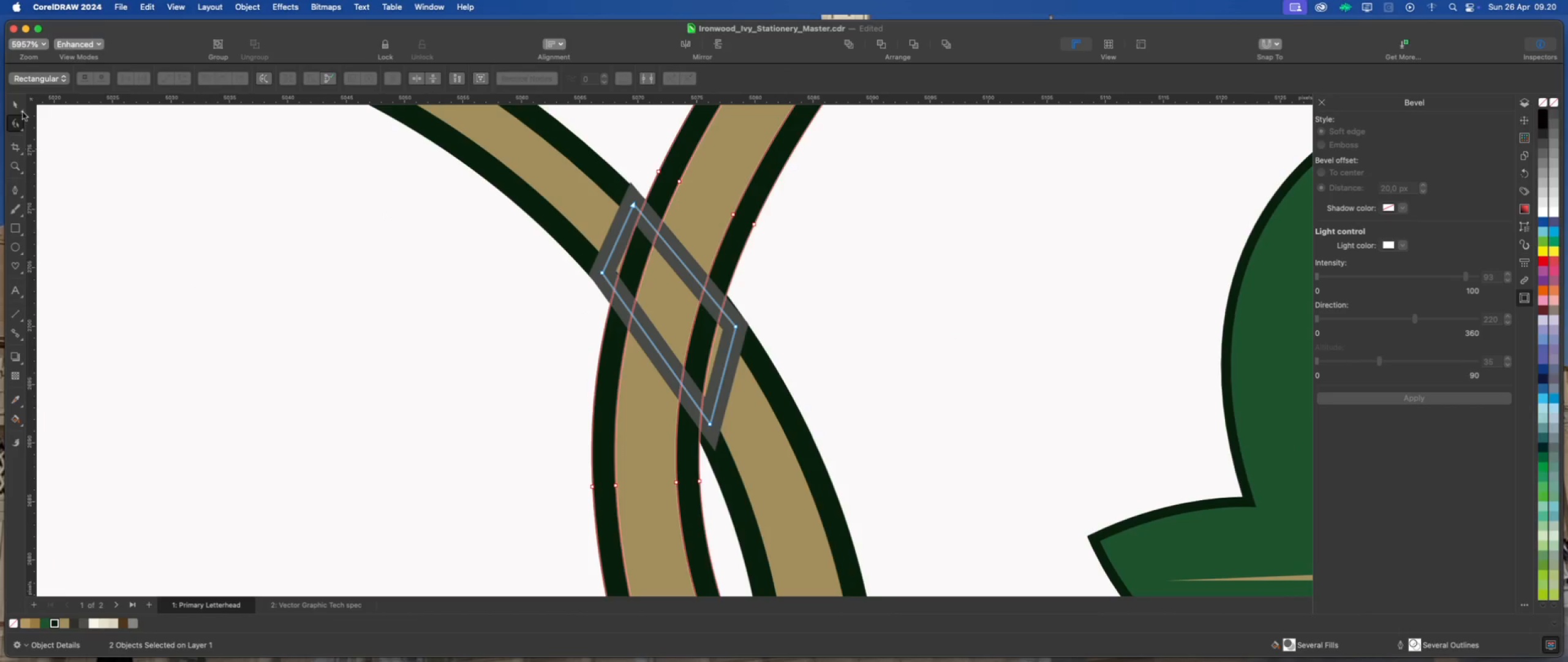 
left_click([16, 105])
 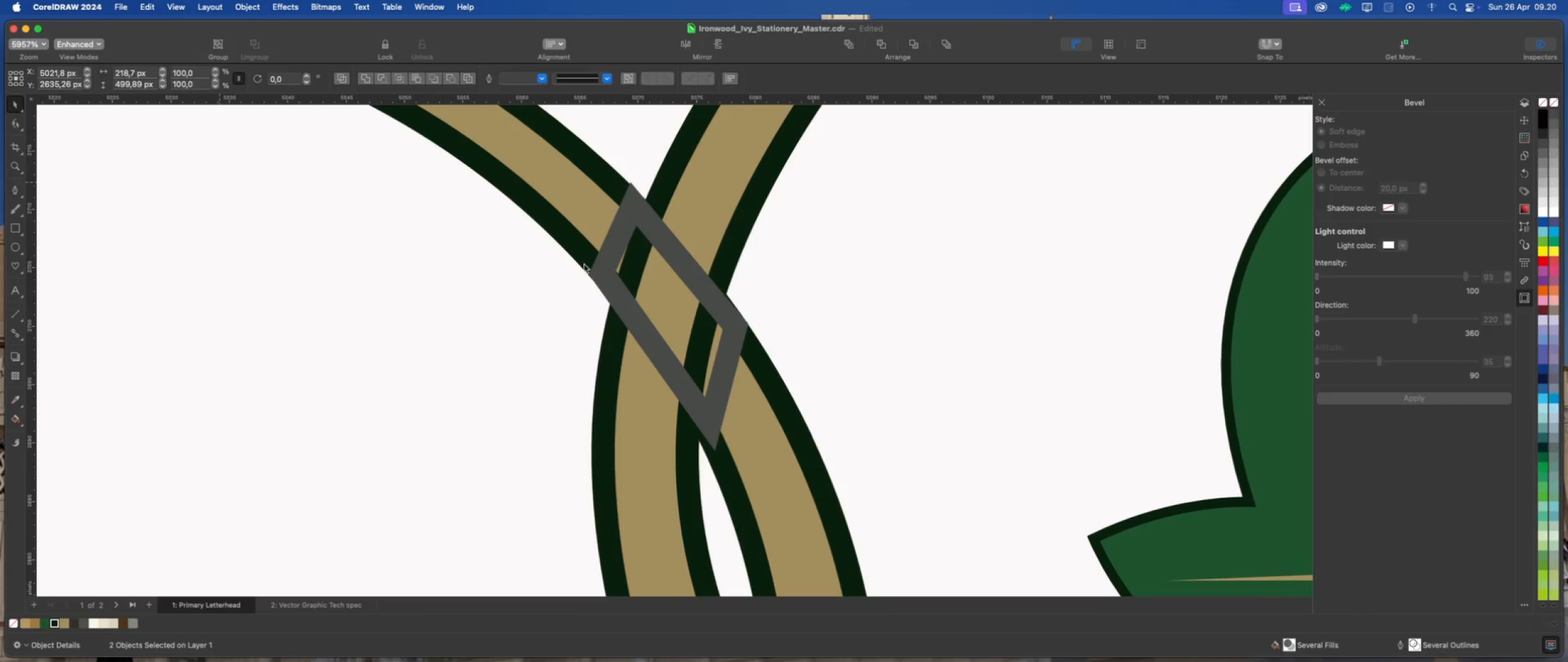 
left_click([669, 287])
 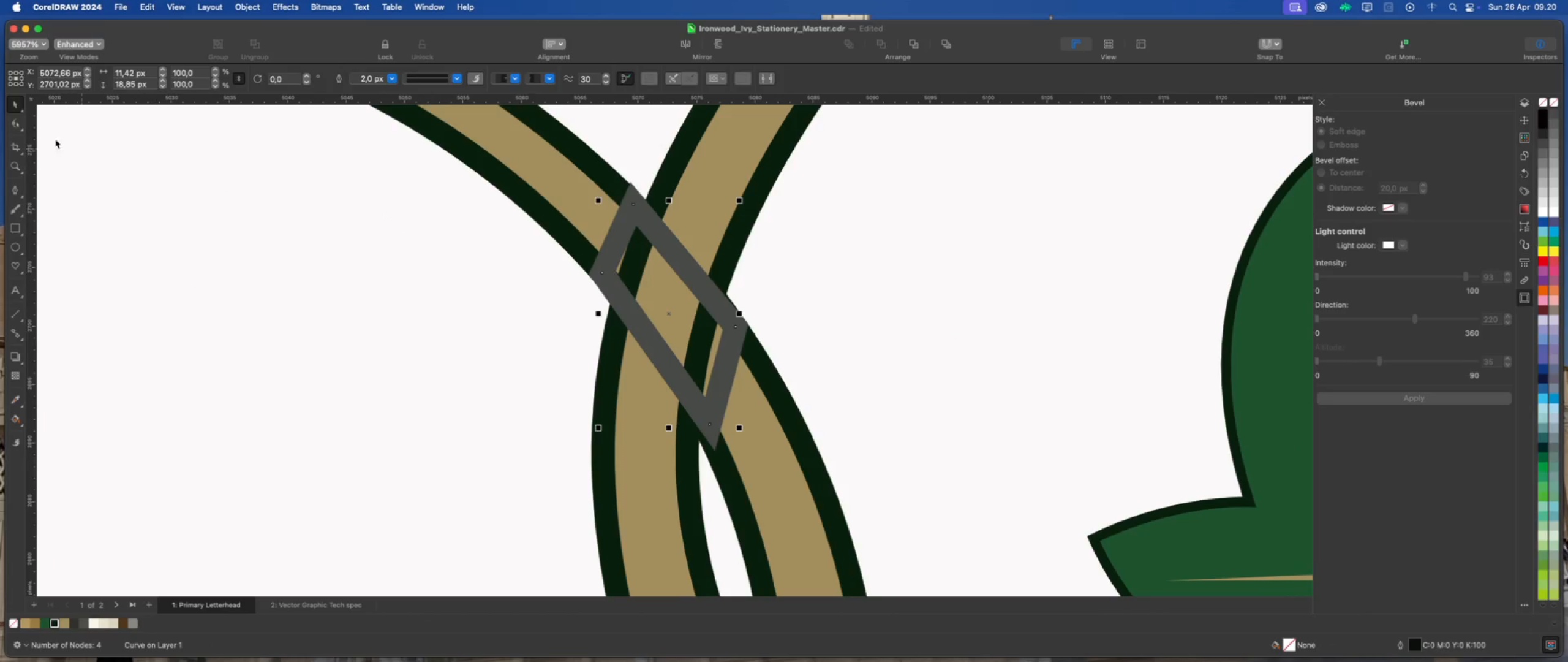 
left_click([18, 127])
 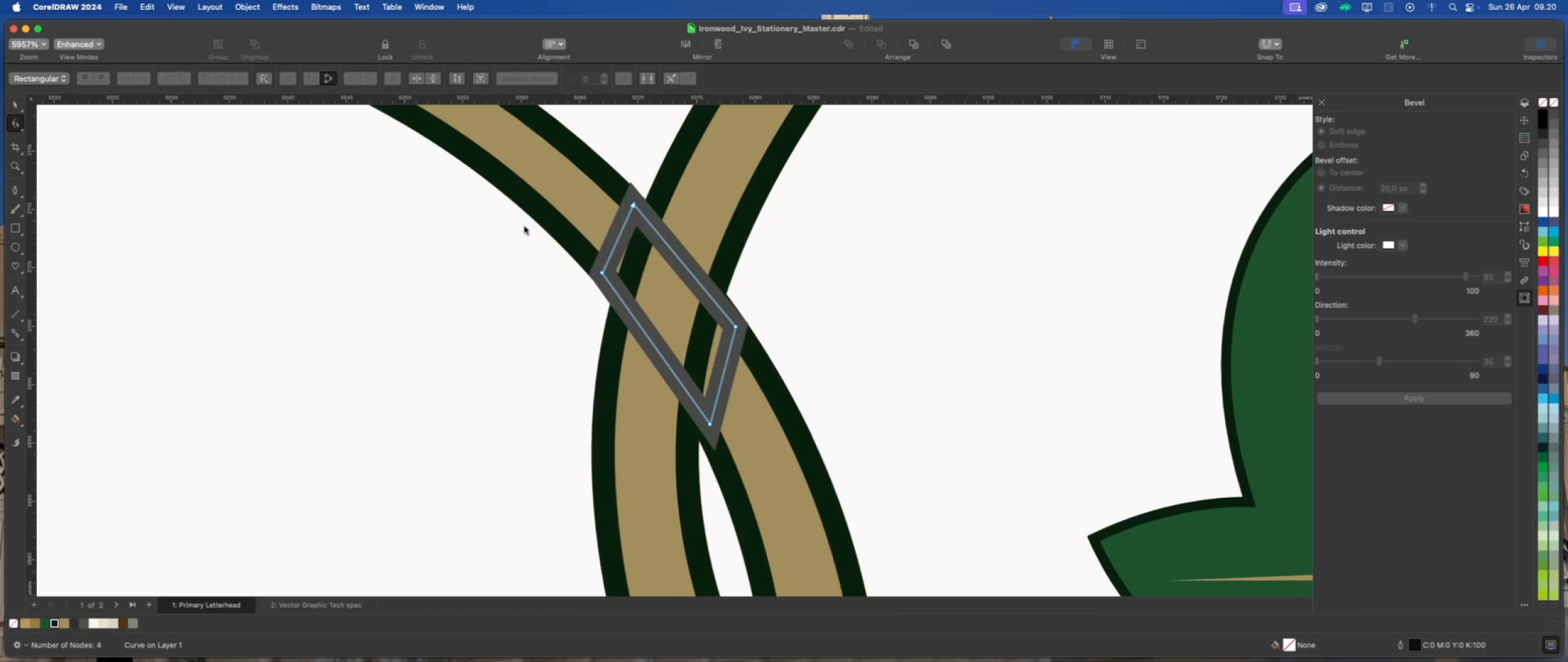 
scroll: coordinate [616, 227], scroll_direction: up, amount: 3.0
 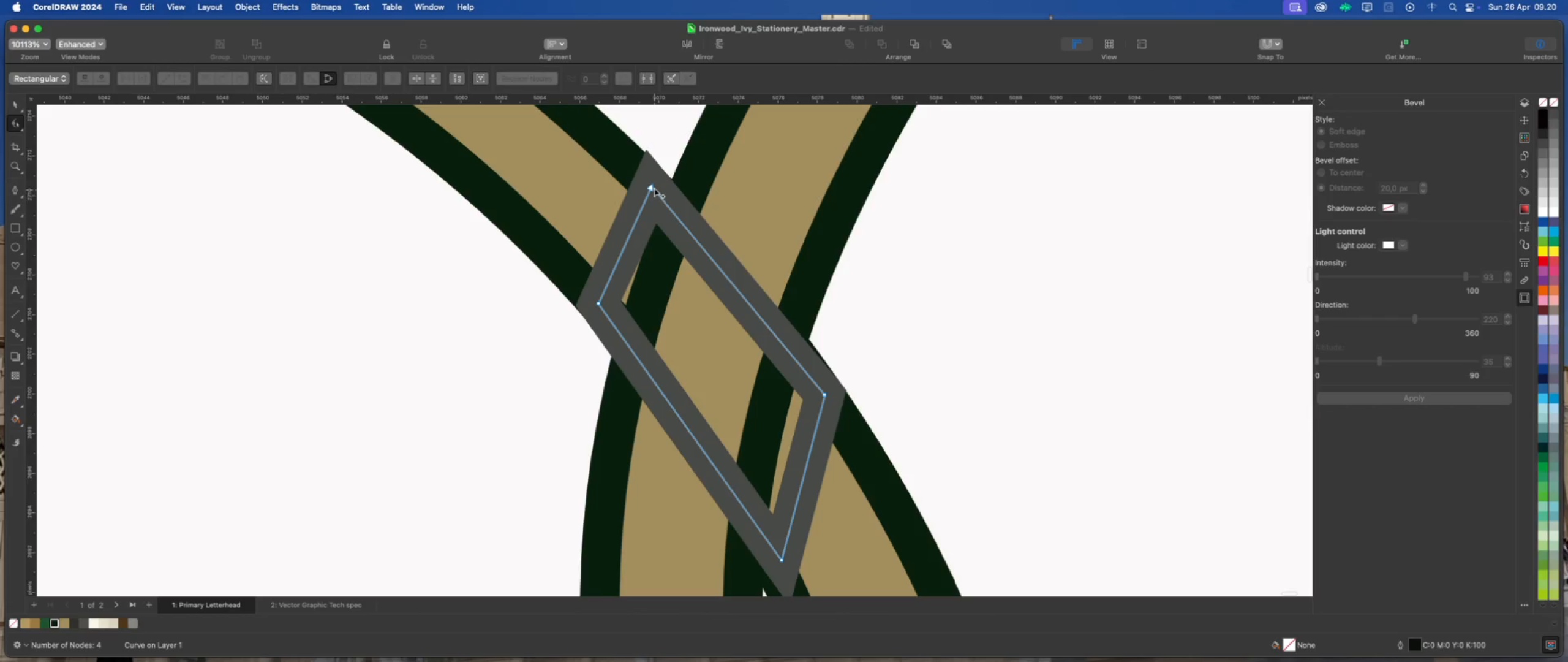 
left_click_drag(start_coordinate=[652, 186], to_coordinate=[638, 196])
 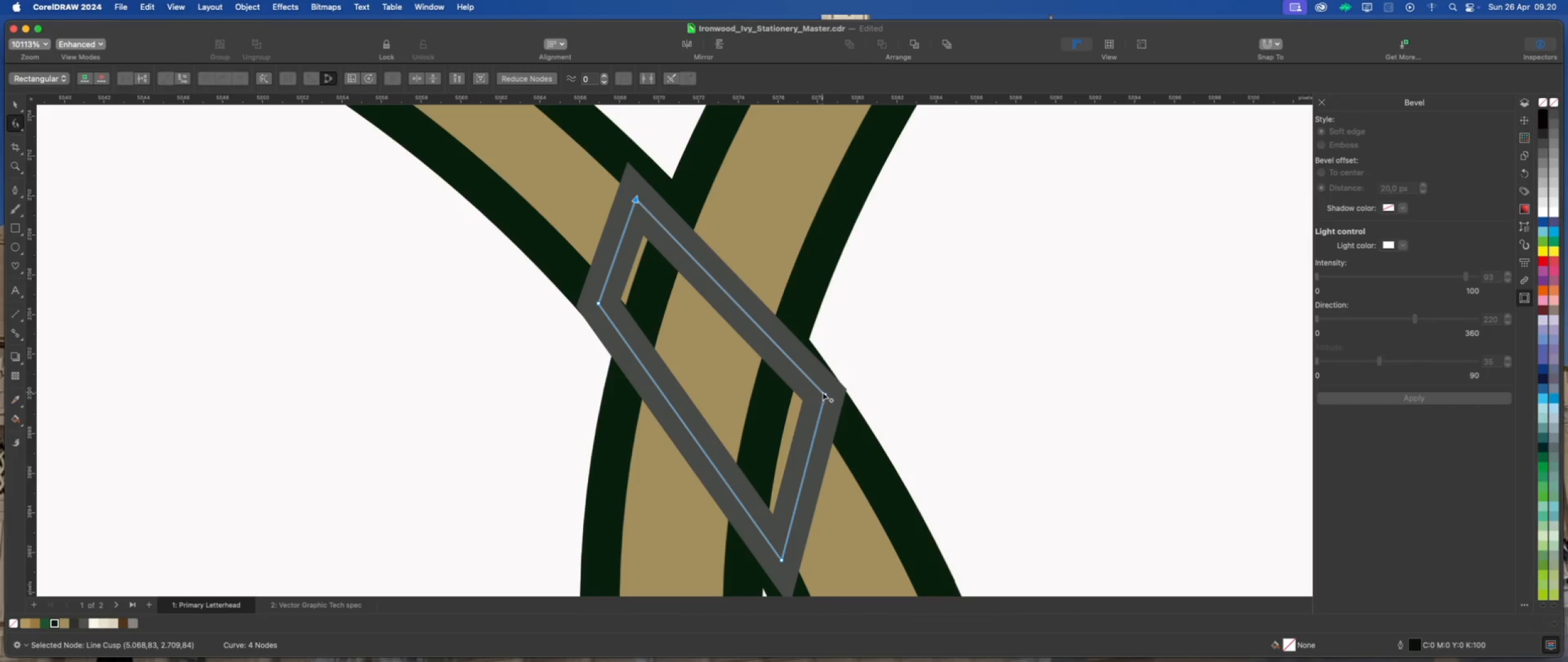 
left_click_drag(start_coordinate=[824, 393], to_coordinate=[795, 386])
 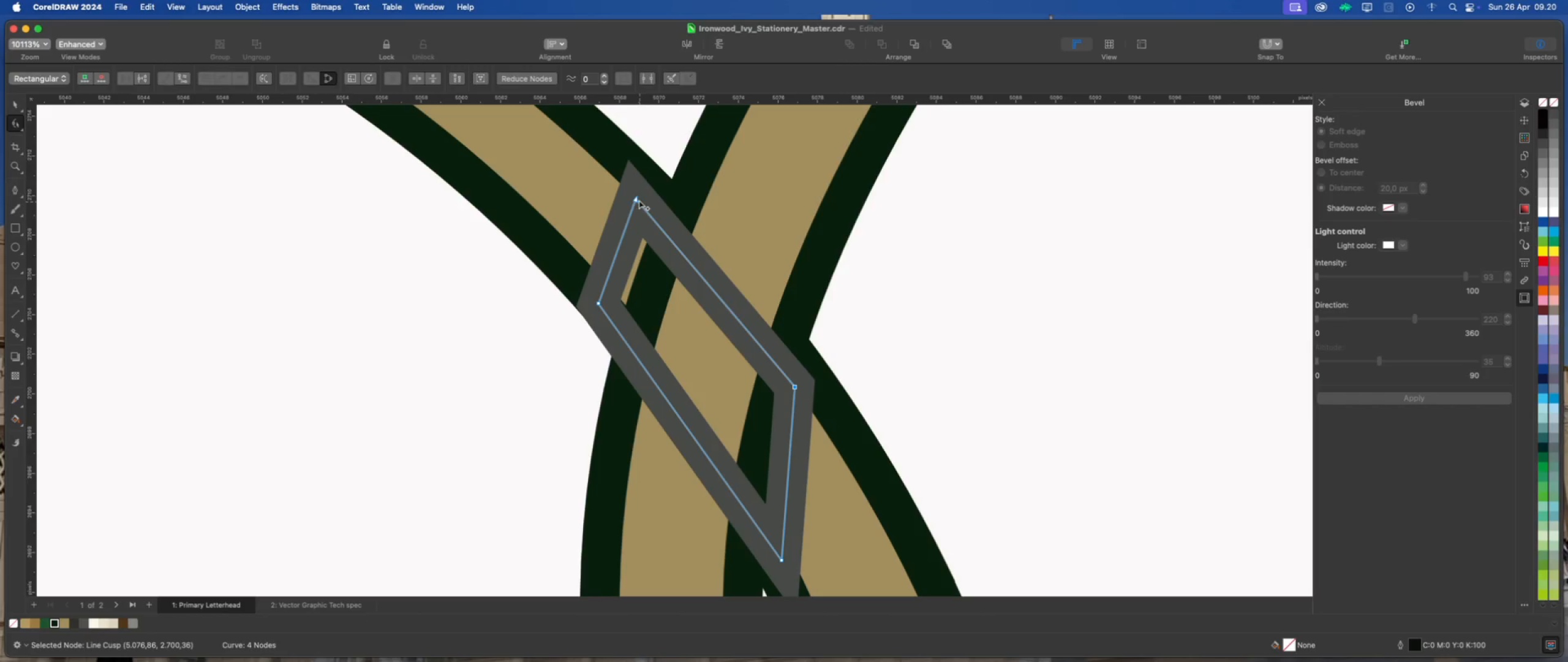 
left_click_drag(start_coordinate=[635, 197], to_coordinate=[654, 227])
 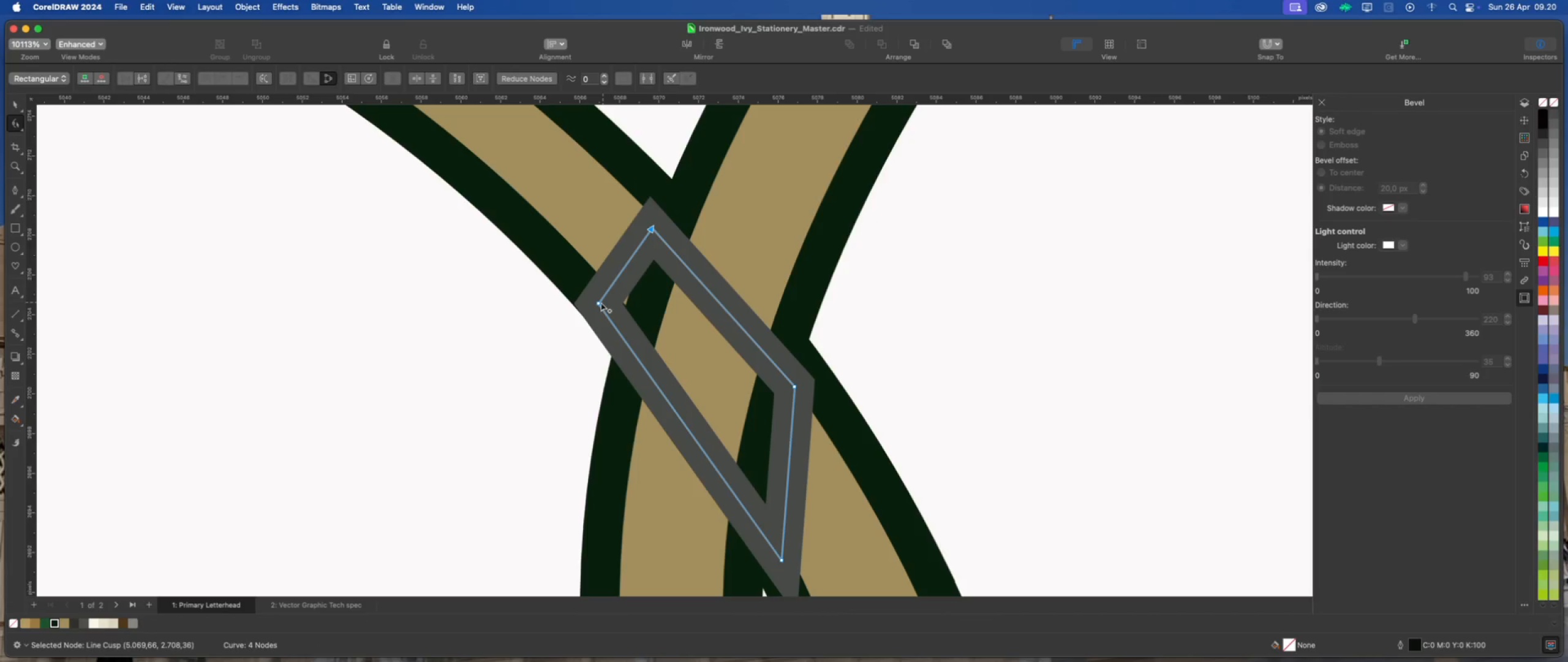 
left_click_drag(start_coordinate=[597, 303], to_coordinate=[627, 307])
 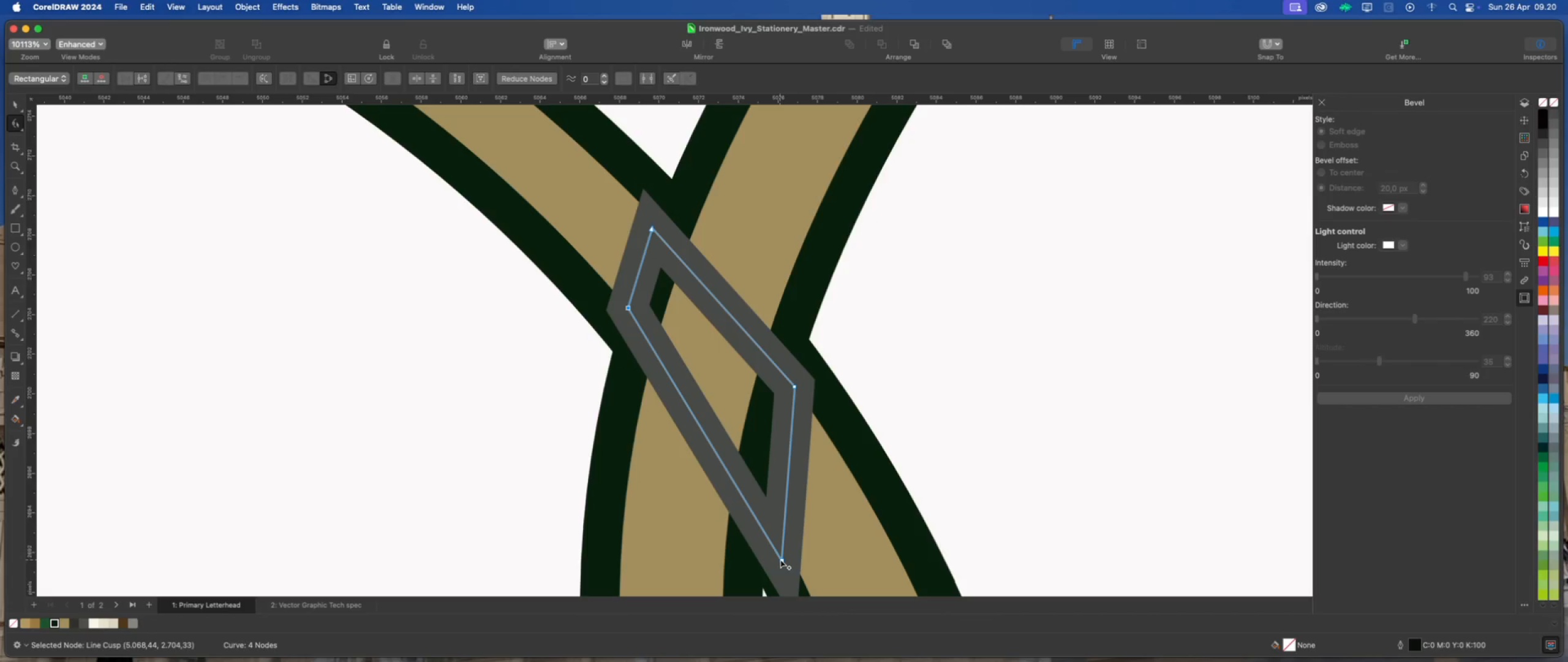 
left_click_drag(start_coordinate=[783, 560], to_coordinate=[722, 398])
 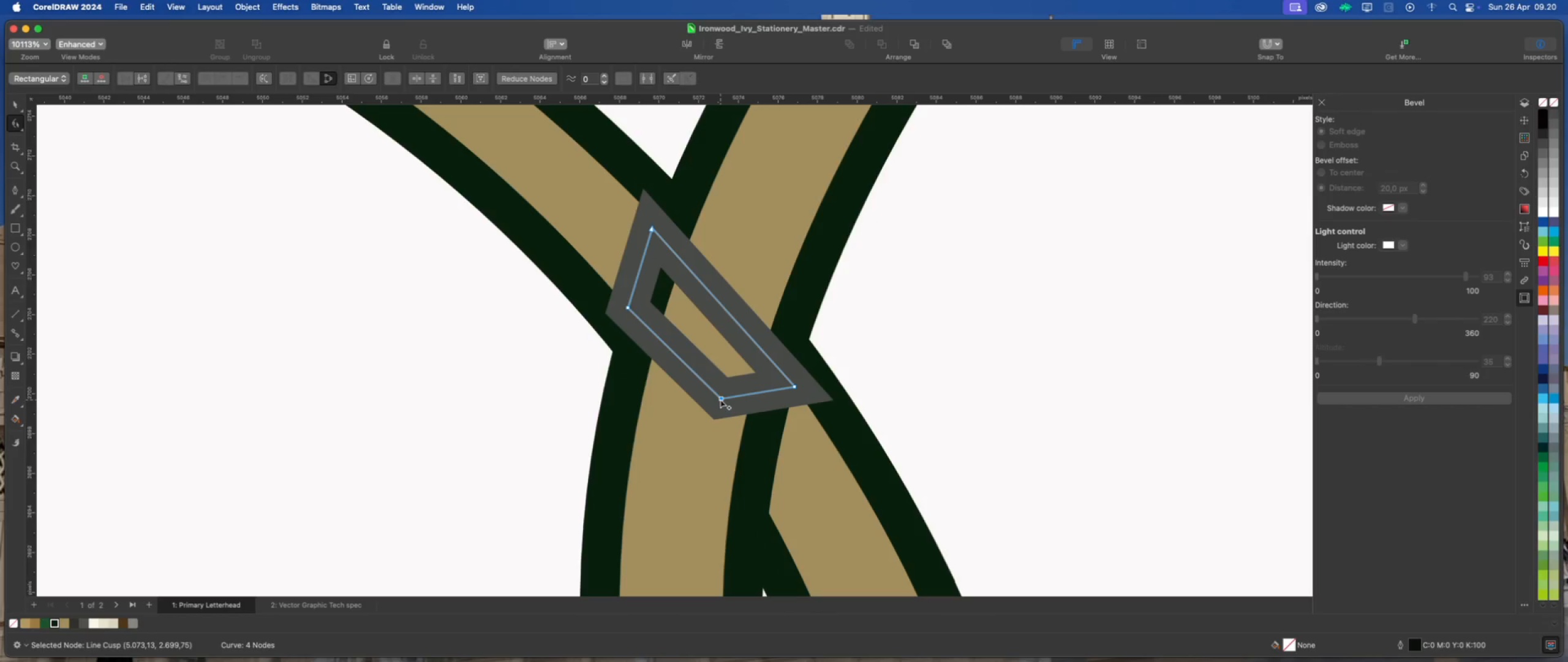 
left_click_drag(start_coordinate=[720, 399], to_coordinate=[770, 515])
 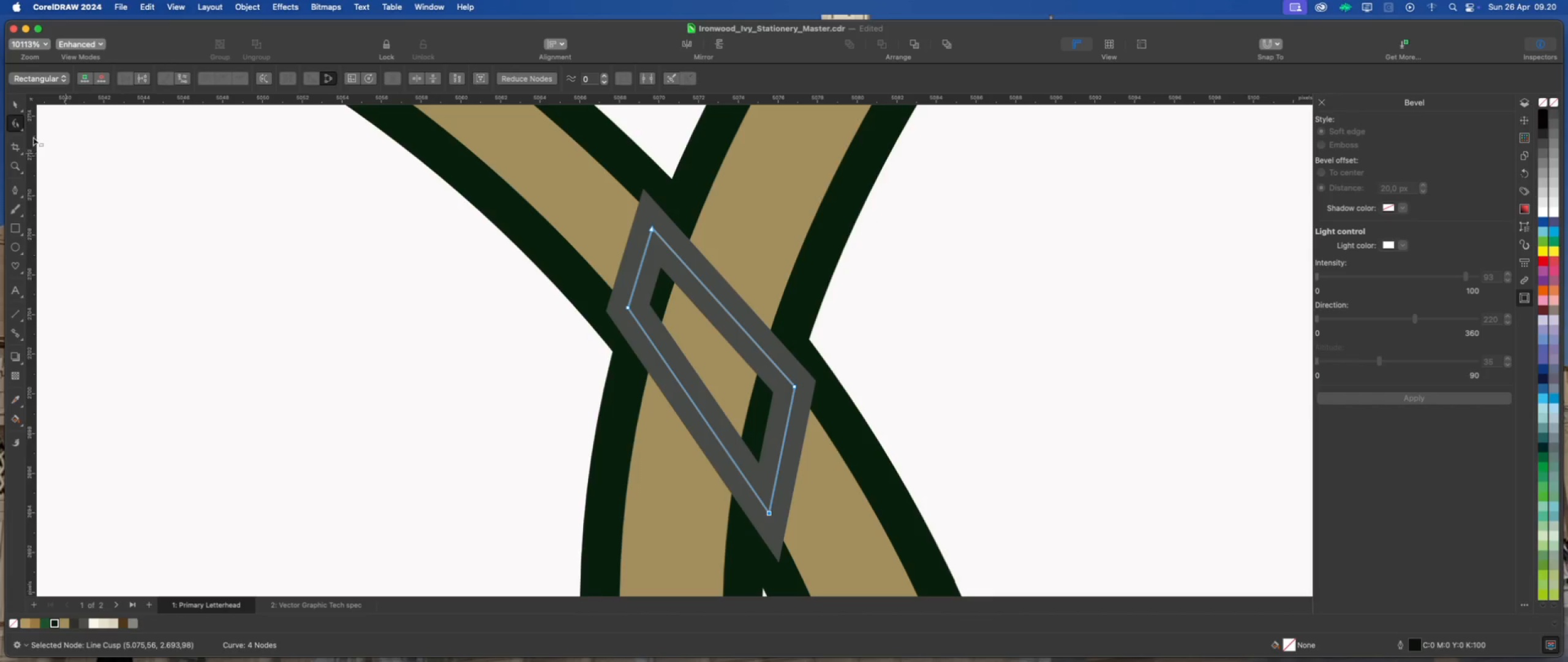 
left_click([17, 100])
 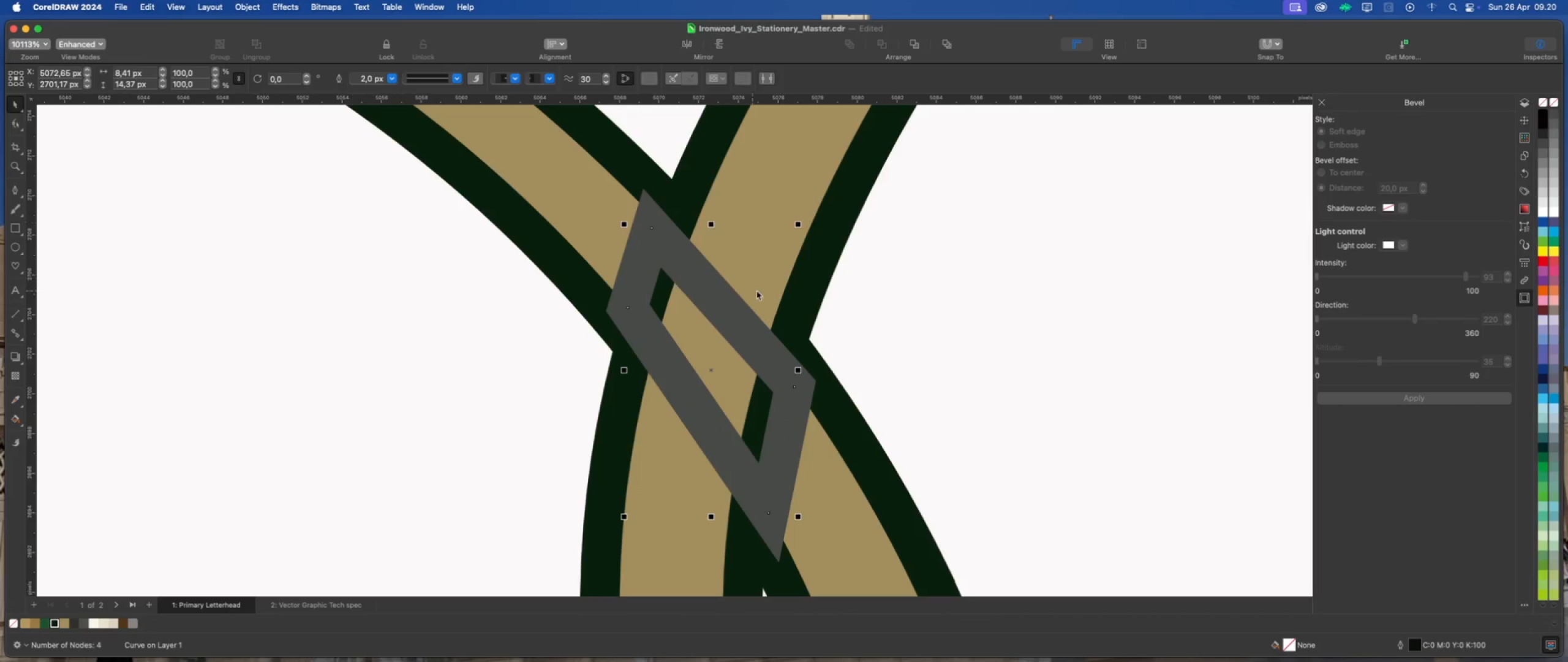 
hold_key(key=ShiftLeft, duration=1.03)
left_click([859, 210])
 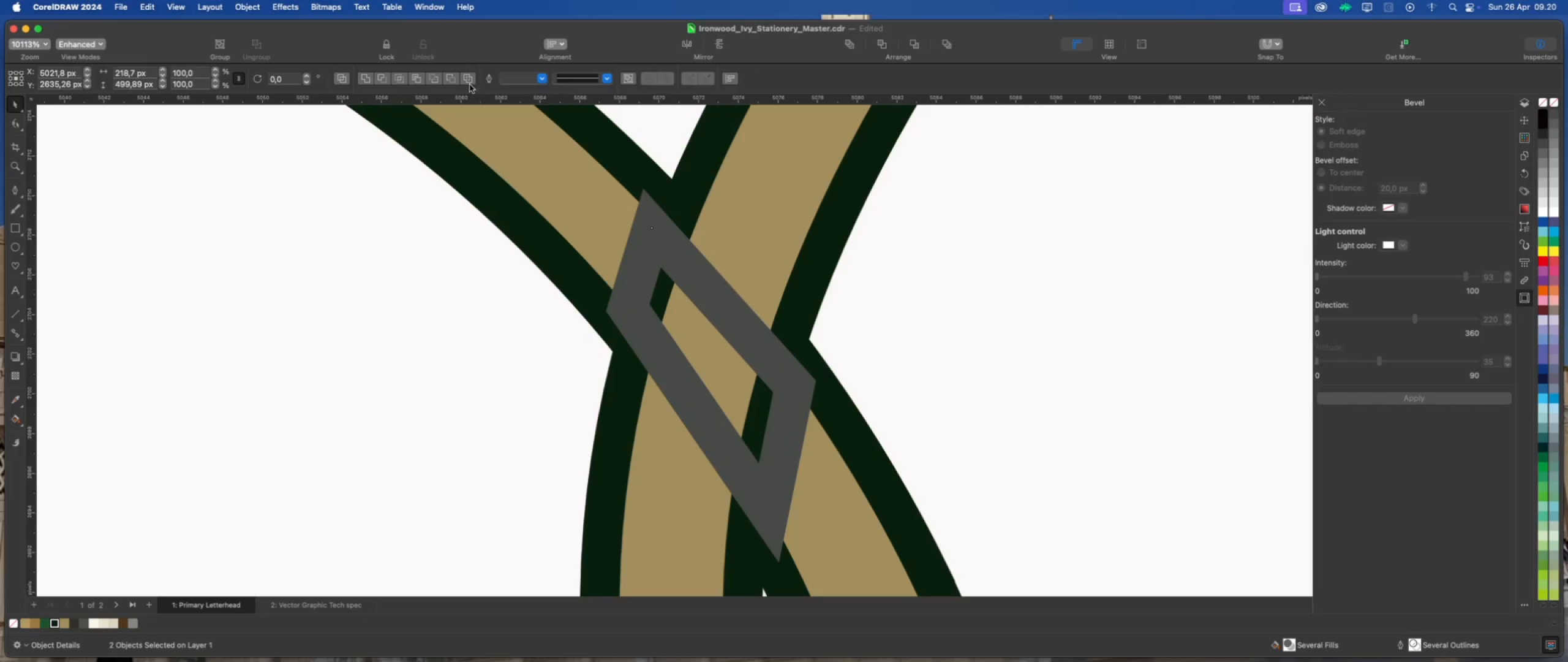 
left_click([451, 78])
 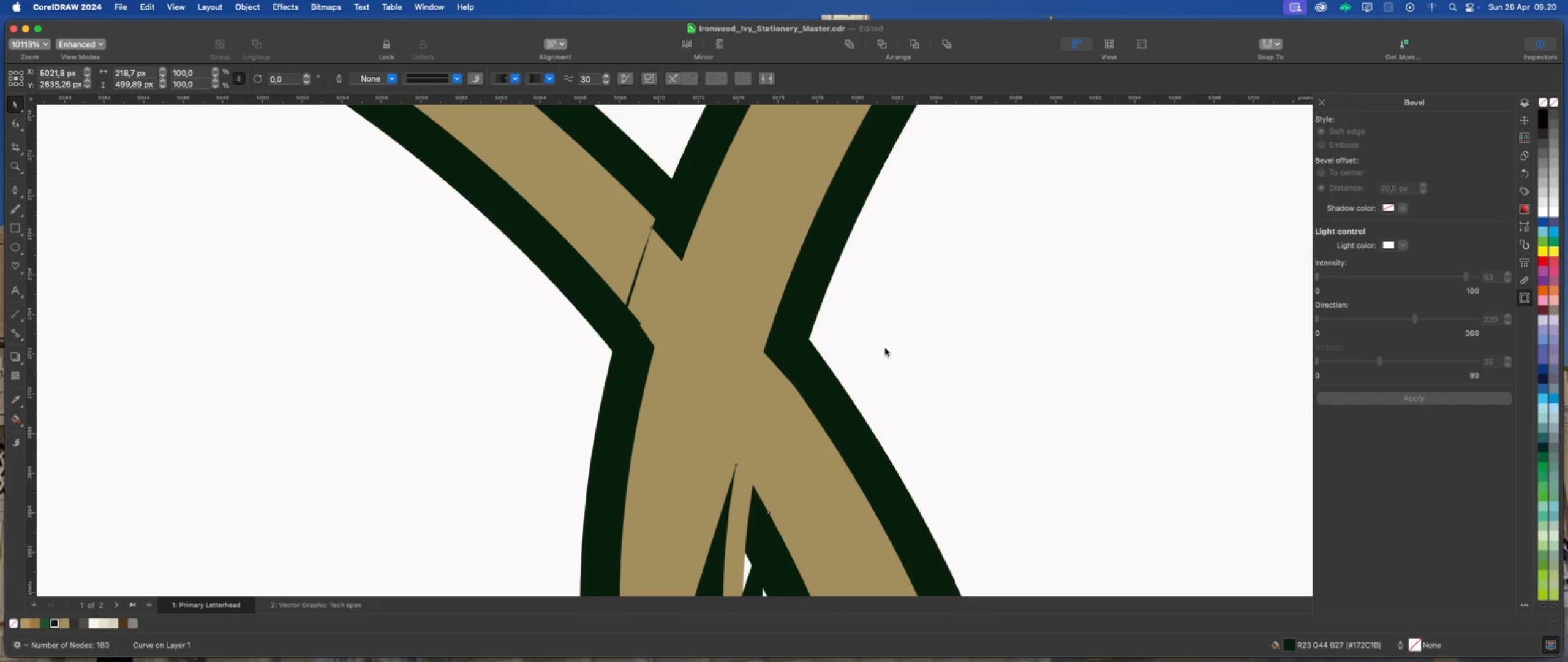 
left_click([898, 345])
 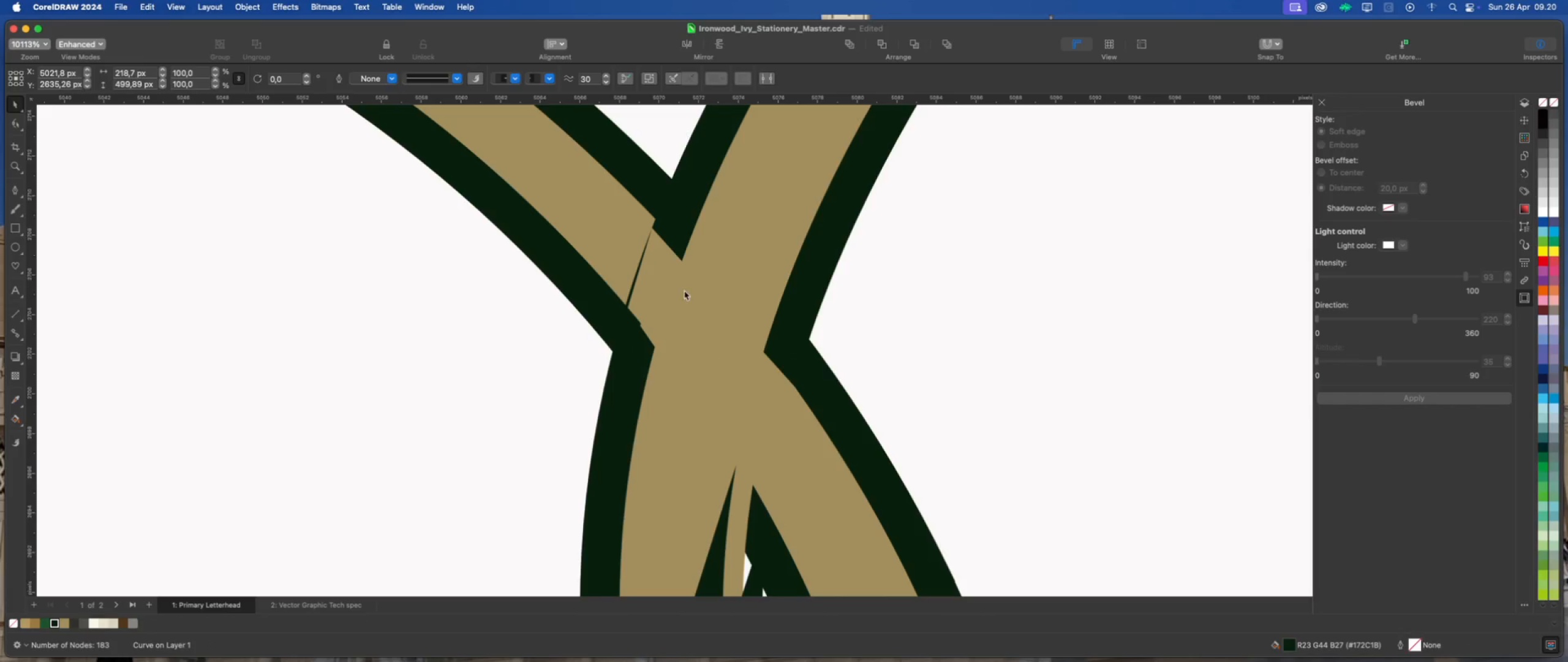 
scroll: coordinate [655, 272], scroll_direction: up, amount: 1.0
 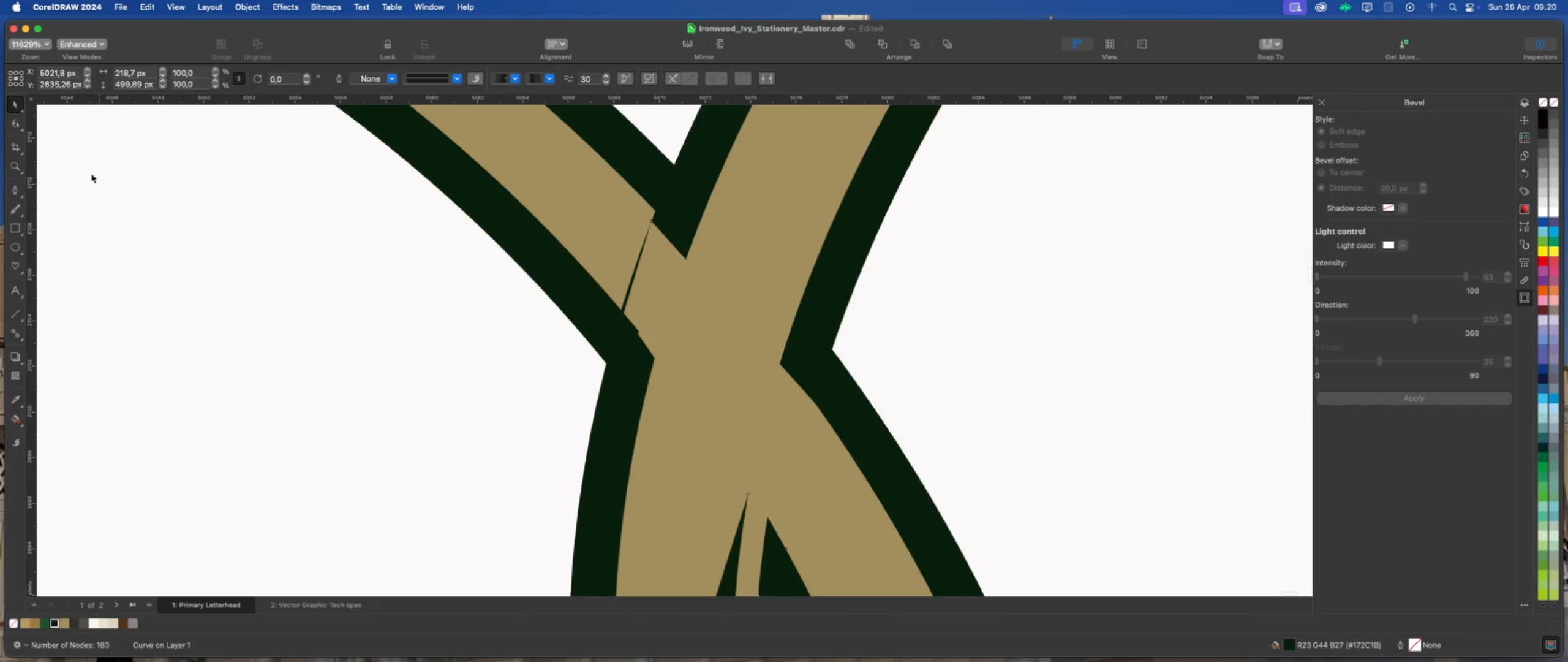 
left_click([15, 124])
 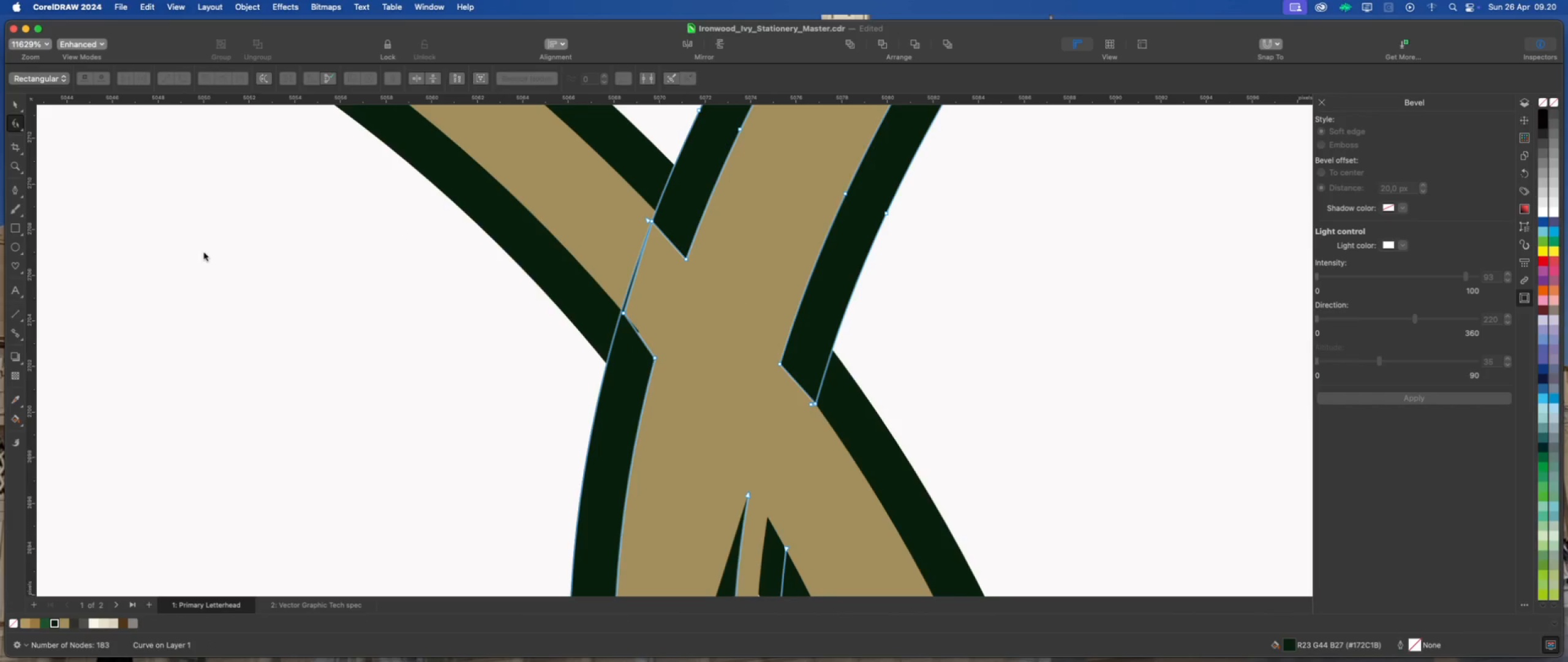 
key(Meta+Z)
 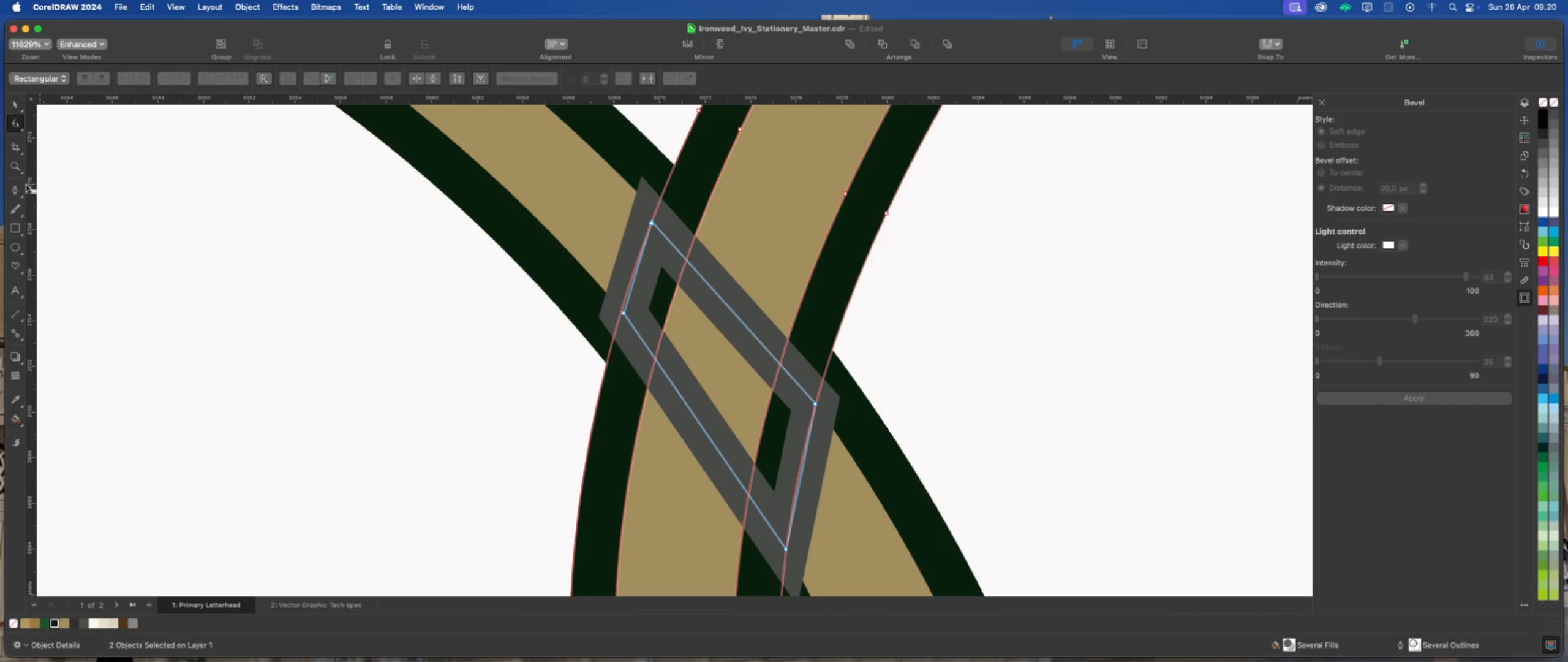 
key(Meta+Z)
 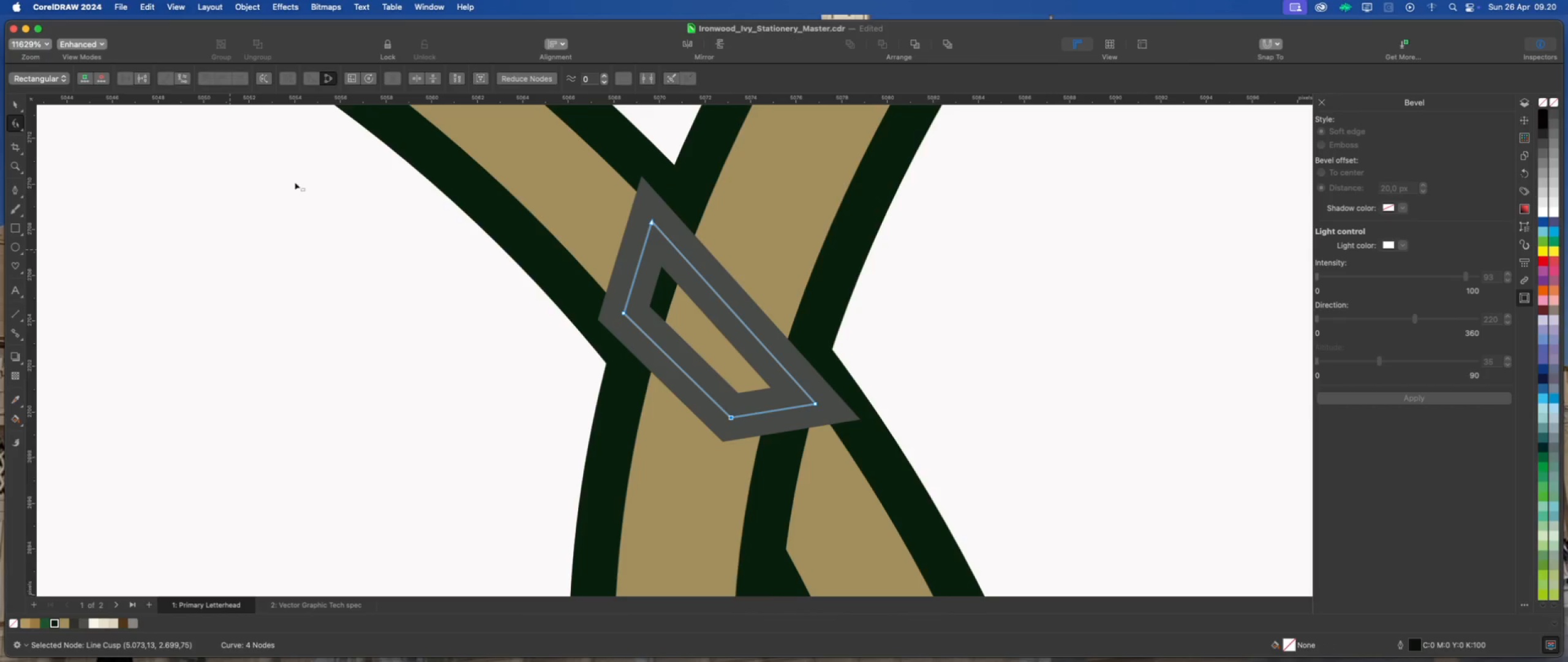 
left_click([151, 8])
 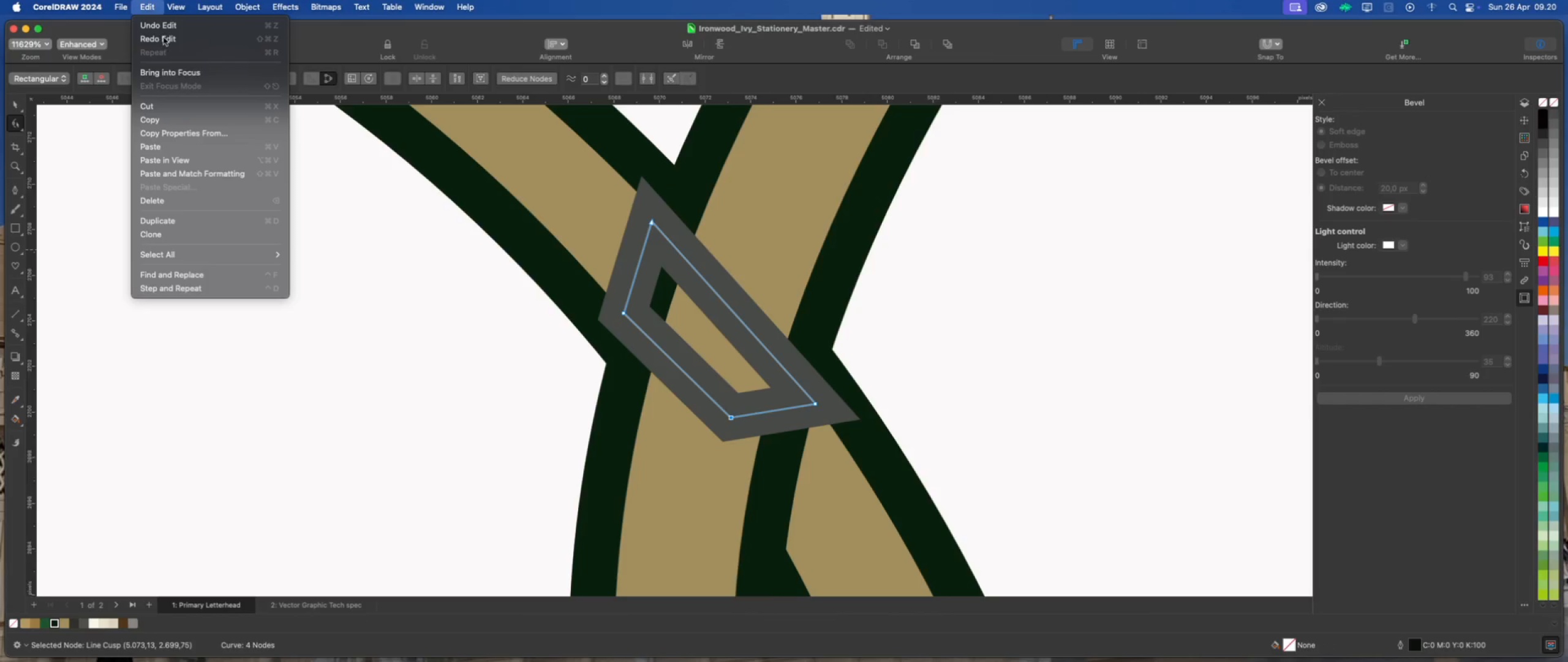 
left_click([164, 37])
 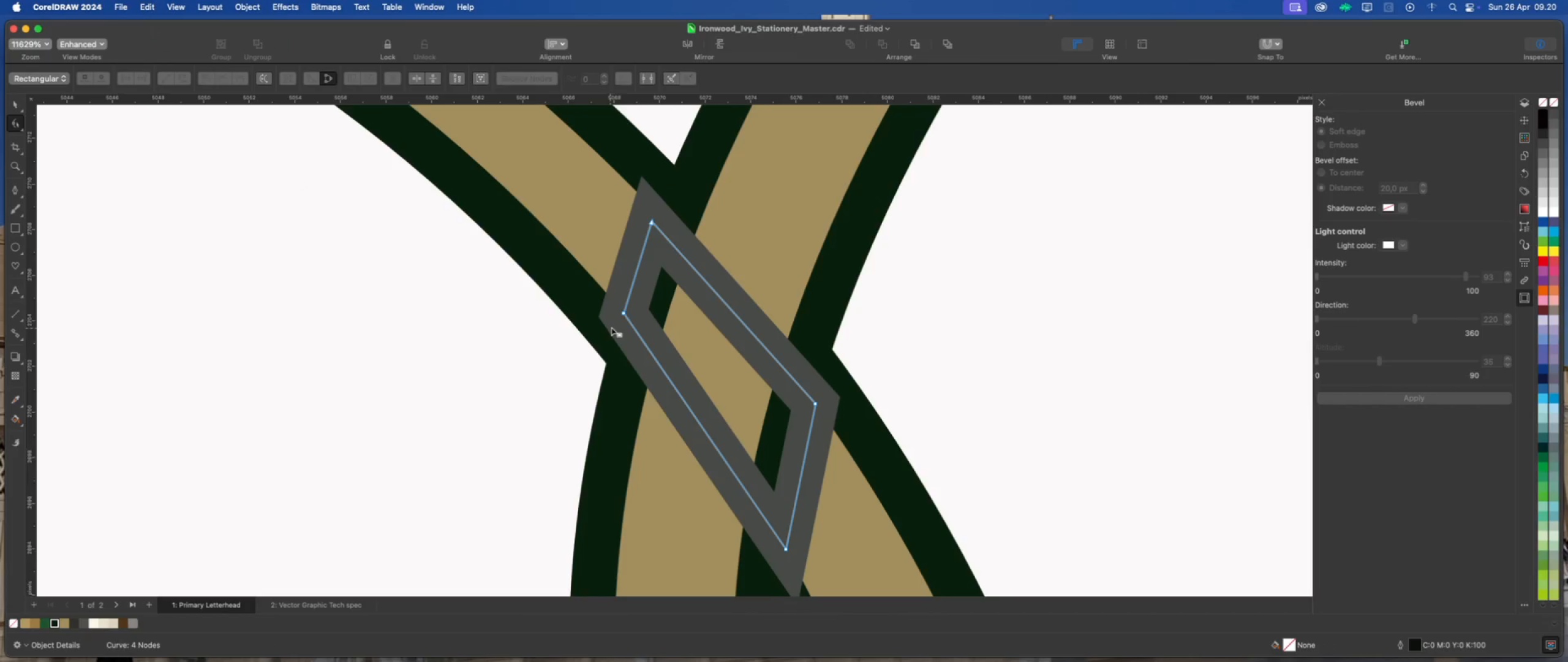 
left_click_drag(start_coordinate=[623, 314], to_coordinate=[614, 300])
 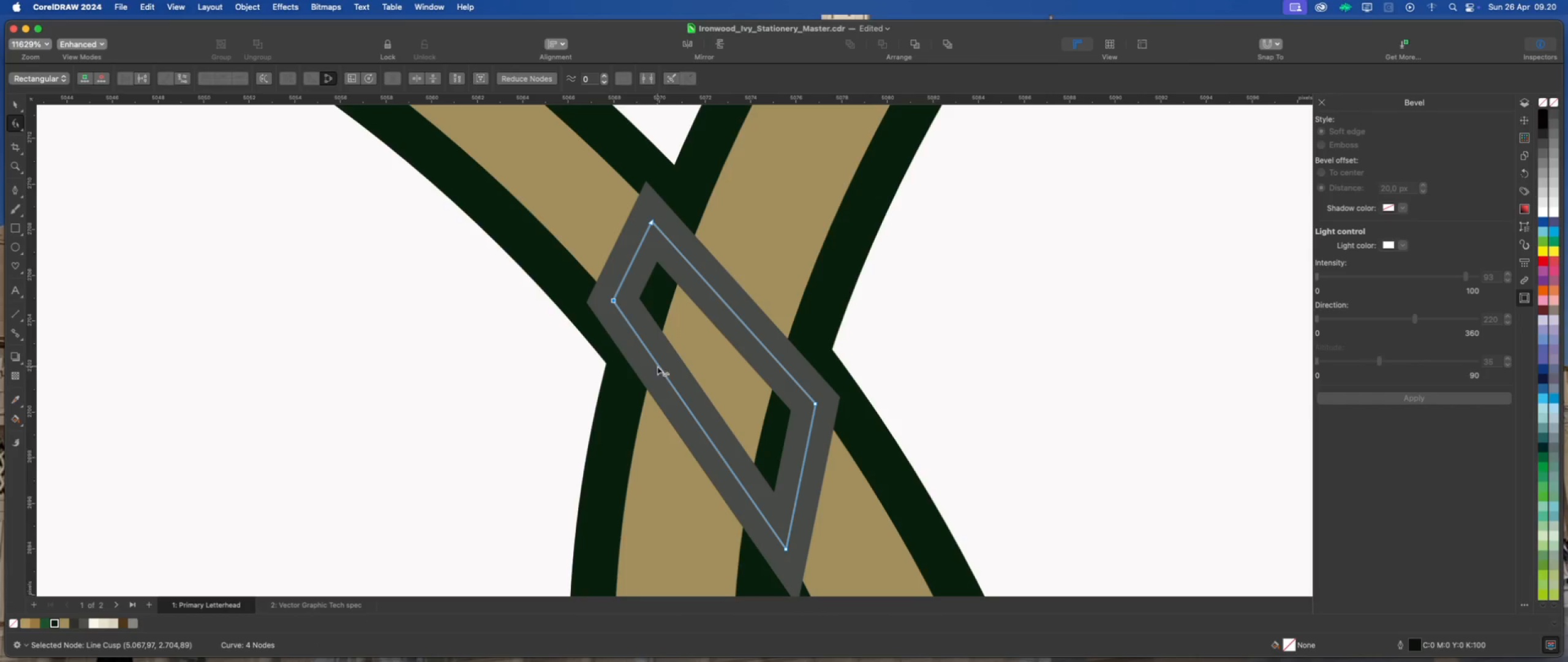 
right_click([659, 368])
 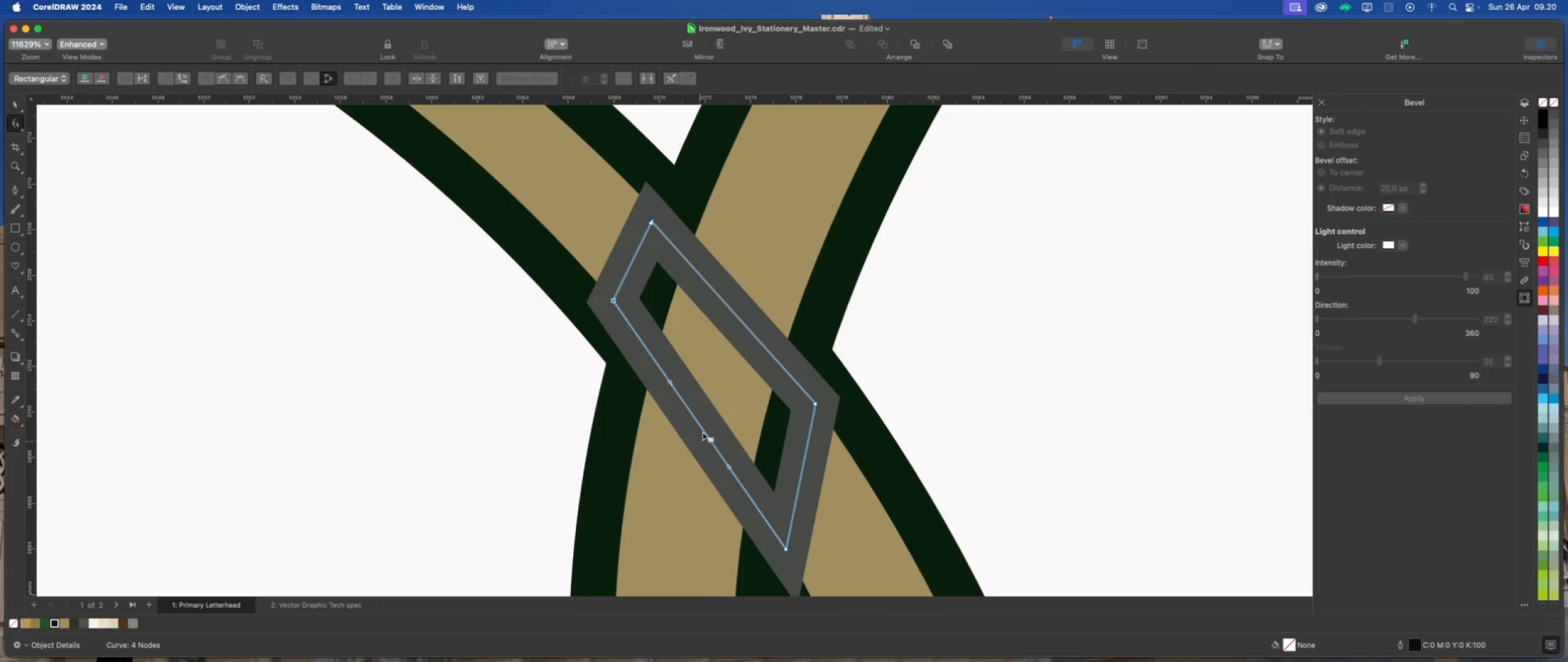 
left_click_drag(start_coordinate=[702, 430], to_coordinate=[706, 428])
 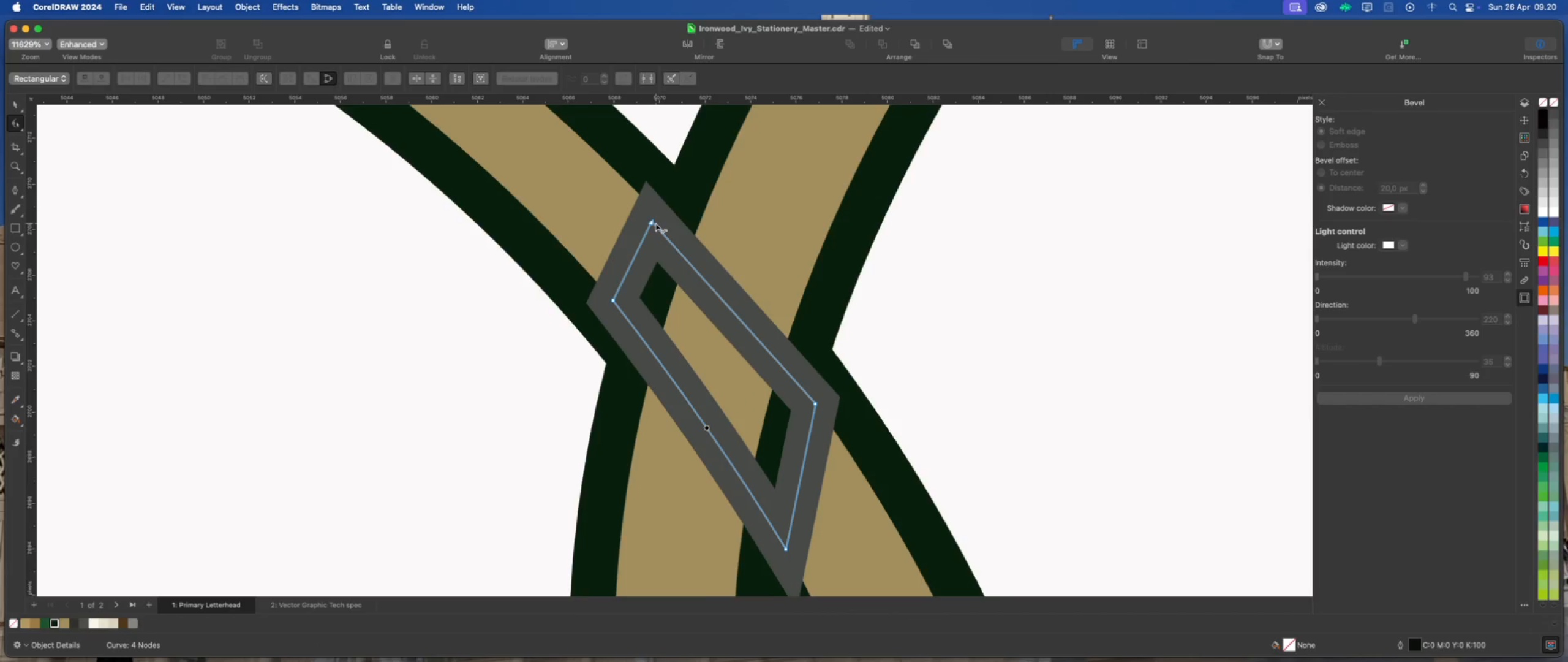 
left_click_drag(start_coordinate=[650, 221], to_coordinate=[647, 204])
 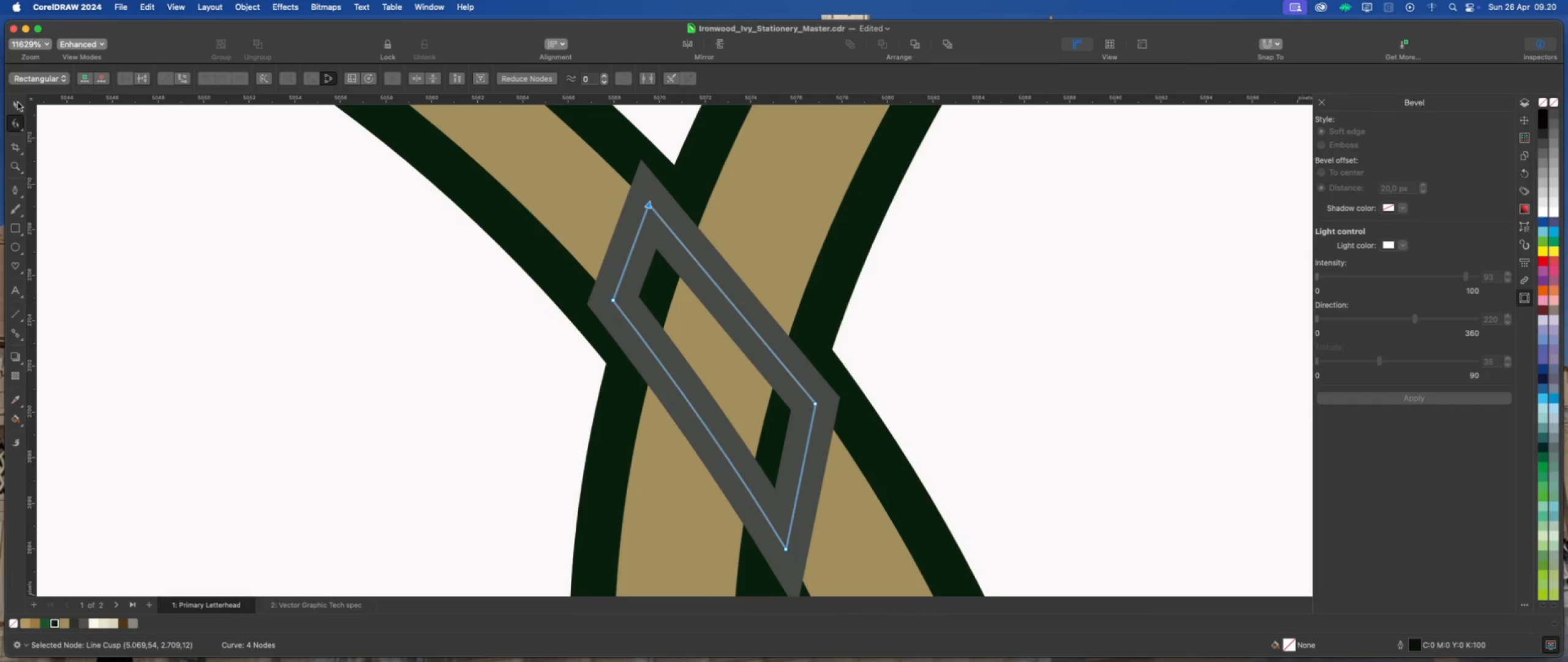 
hold_key(key=ShiftLeft, duration=1.07)
left_click([868, 235])
 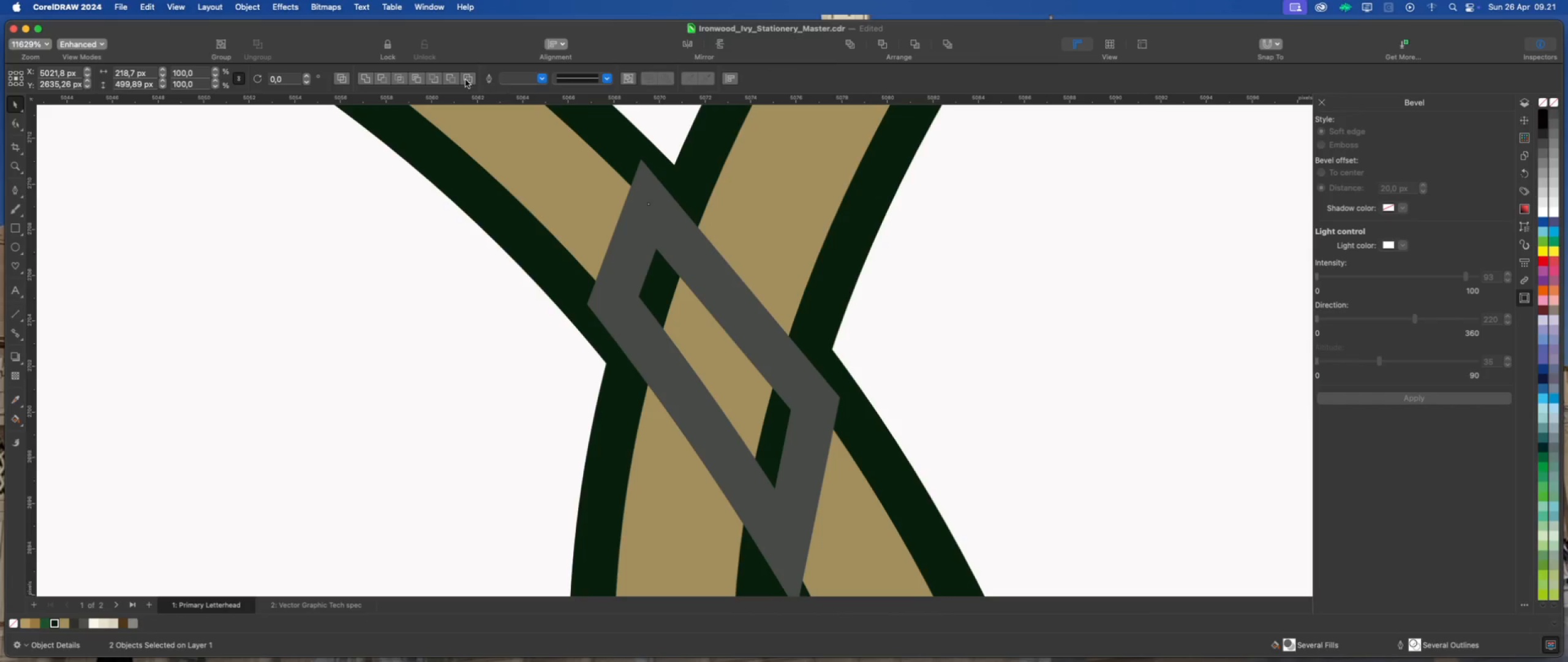 
left_click([453, 80])
 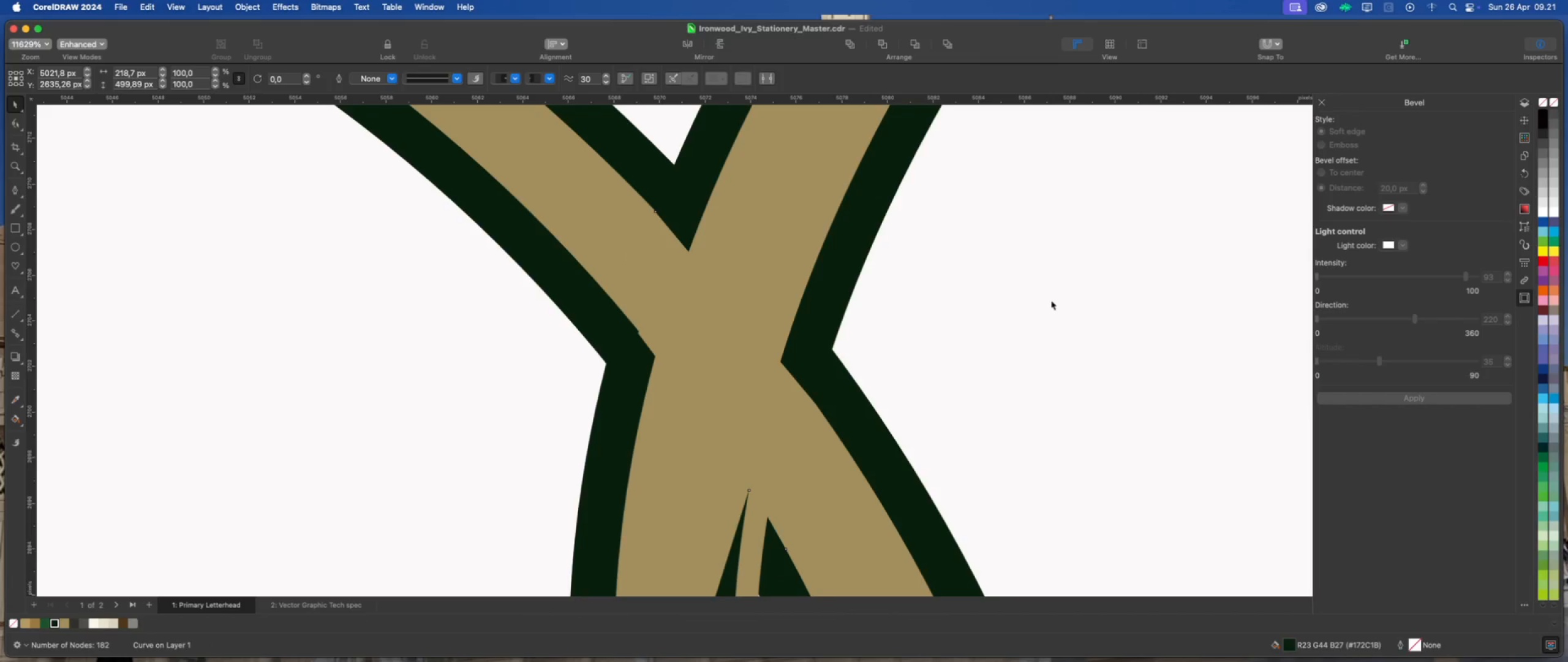 
left_click([1051, 300])
 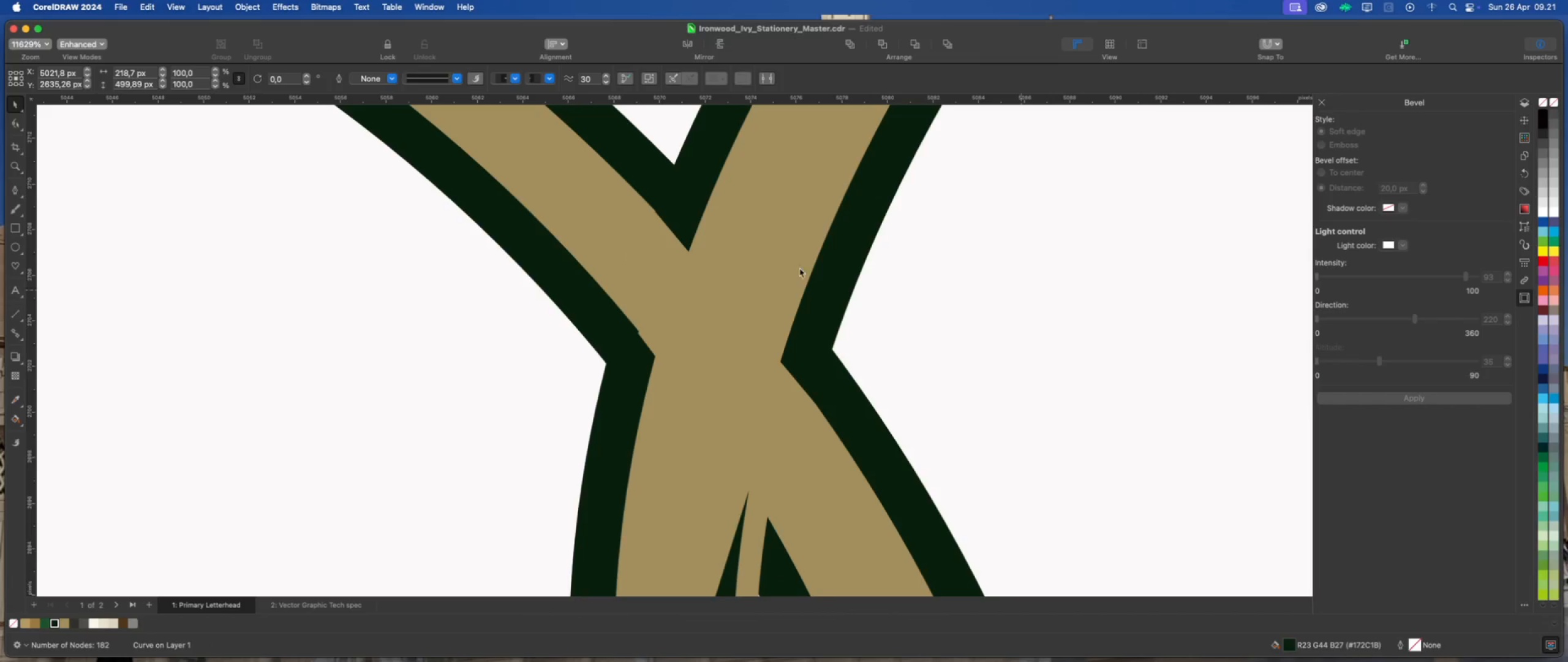 
scroll: coordinate [756, 338], scroll_direction: down, amount: 12.0
 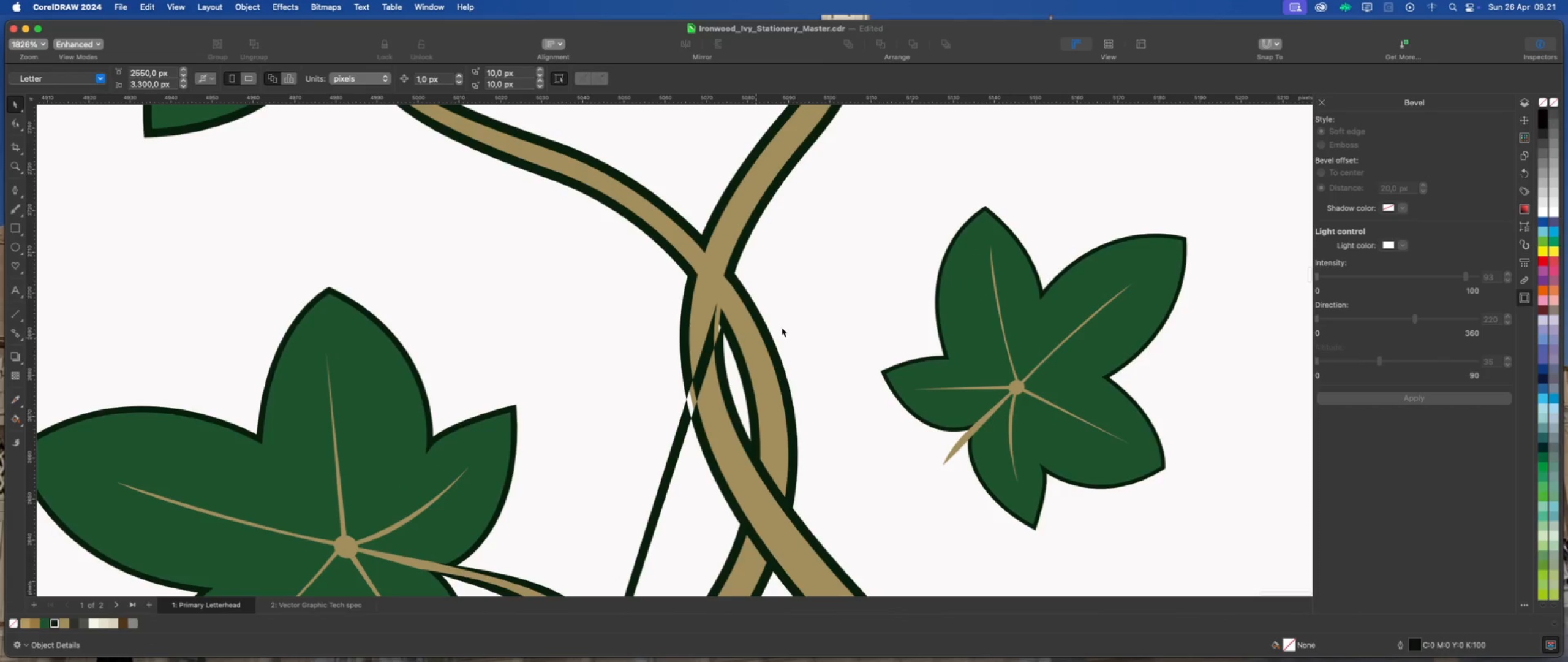 
key(Meta+Z)
 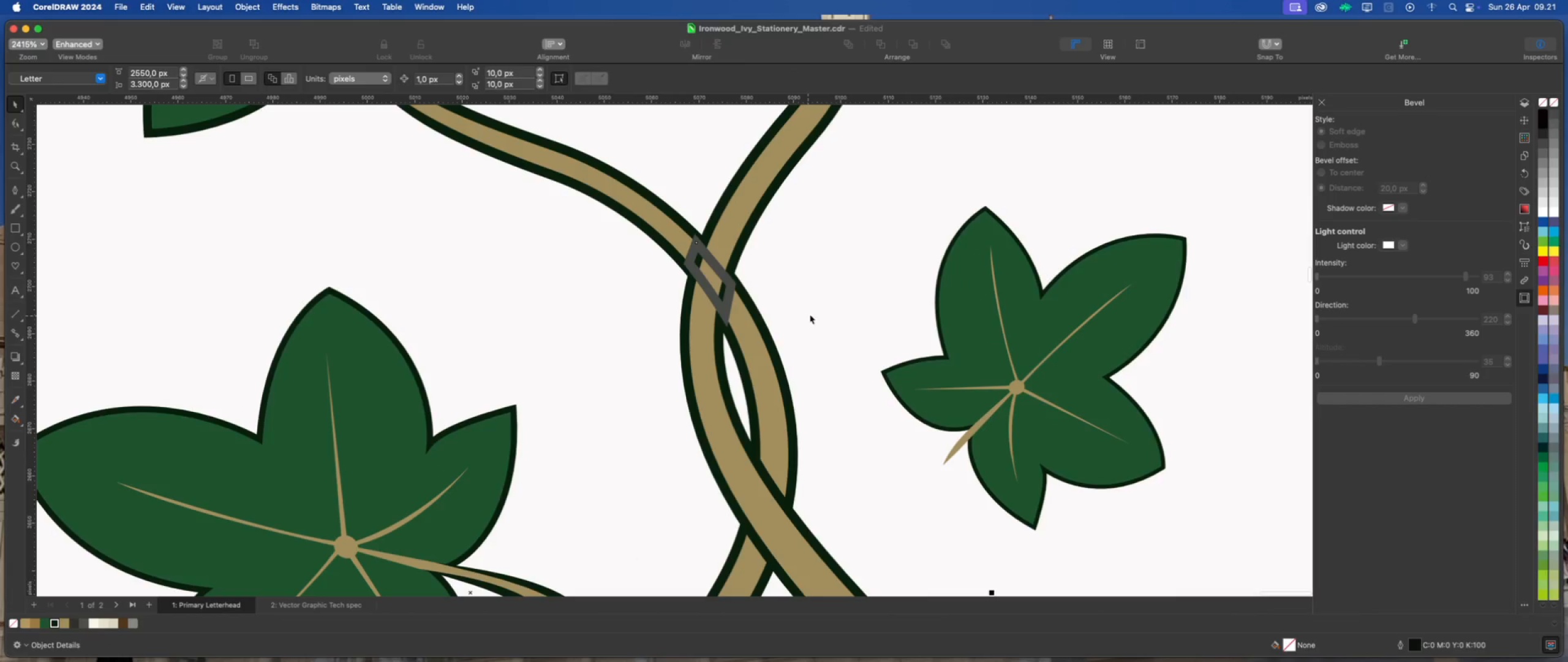 
left_click([810, 314])
 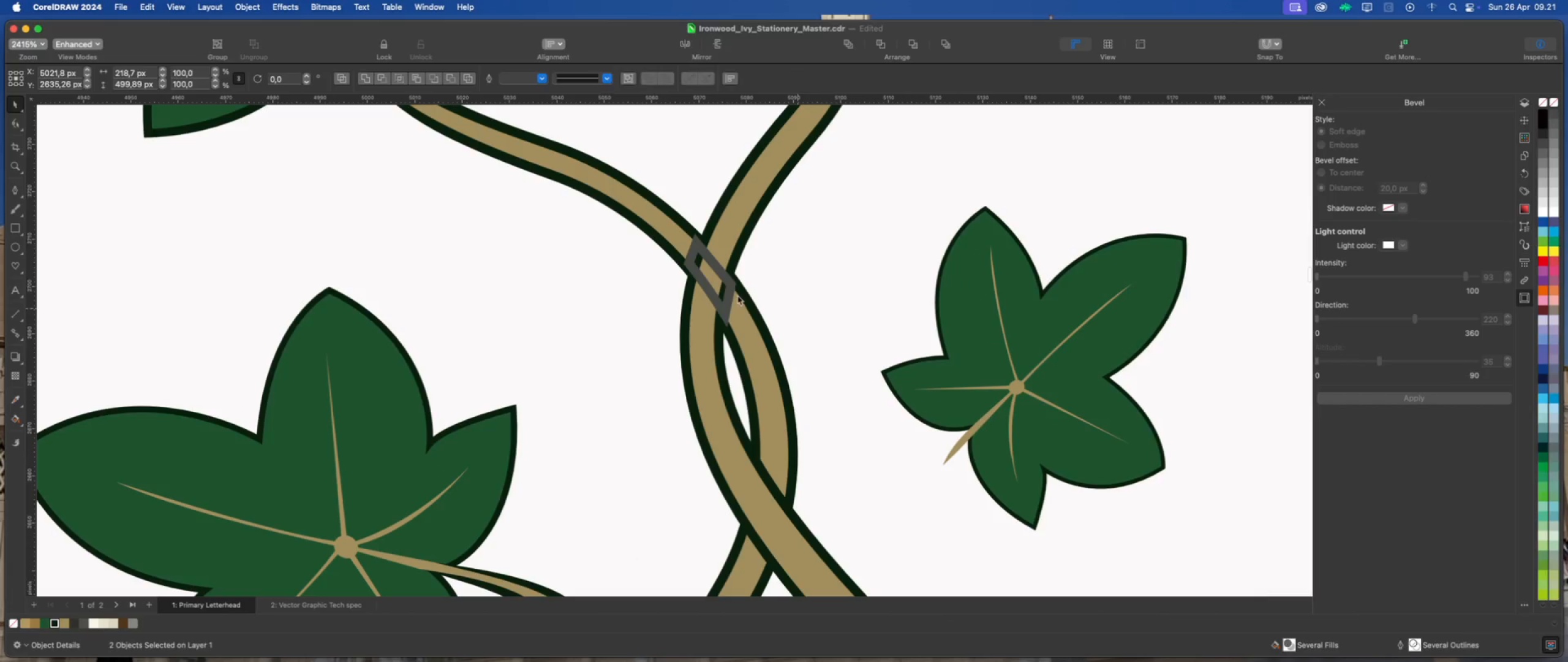 
left_click([704, 268])
 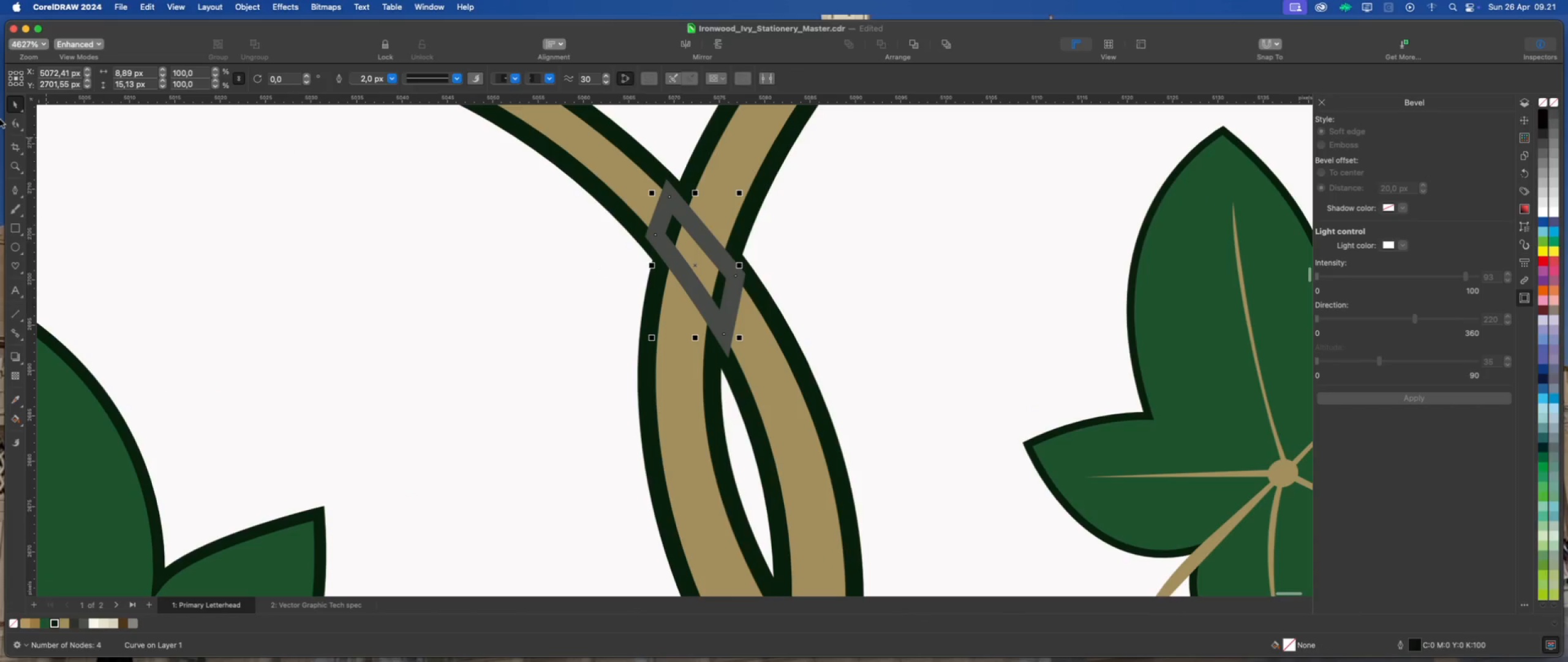 
scroll: coordinate [725, 294], scroll_direction: up, amount: 4.0
 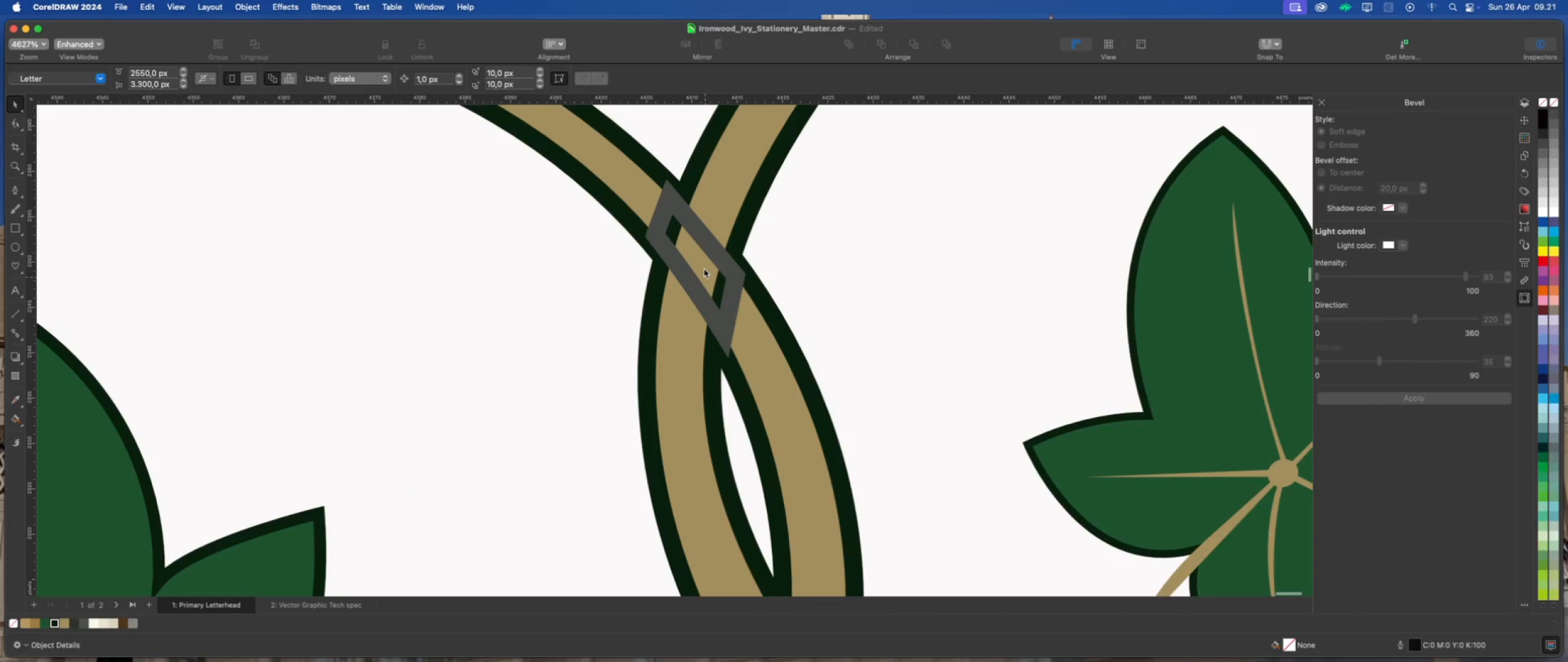 
left_click([13, 121])
 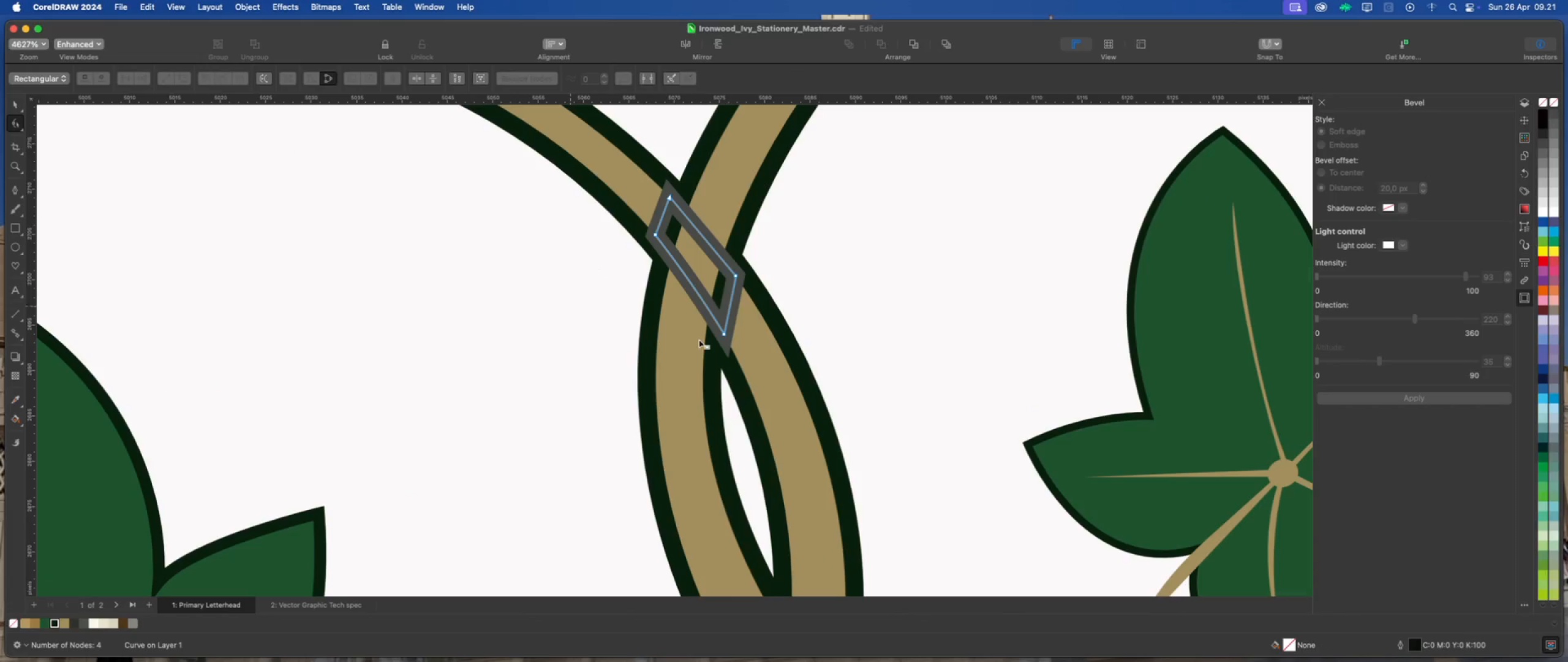 
scroll: coordinate [719, 335], scroll_direction: up, amount: 4.0
 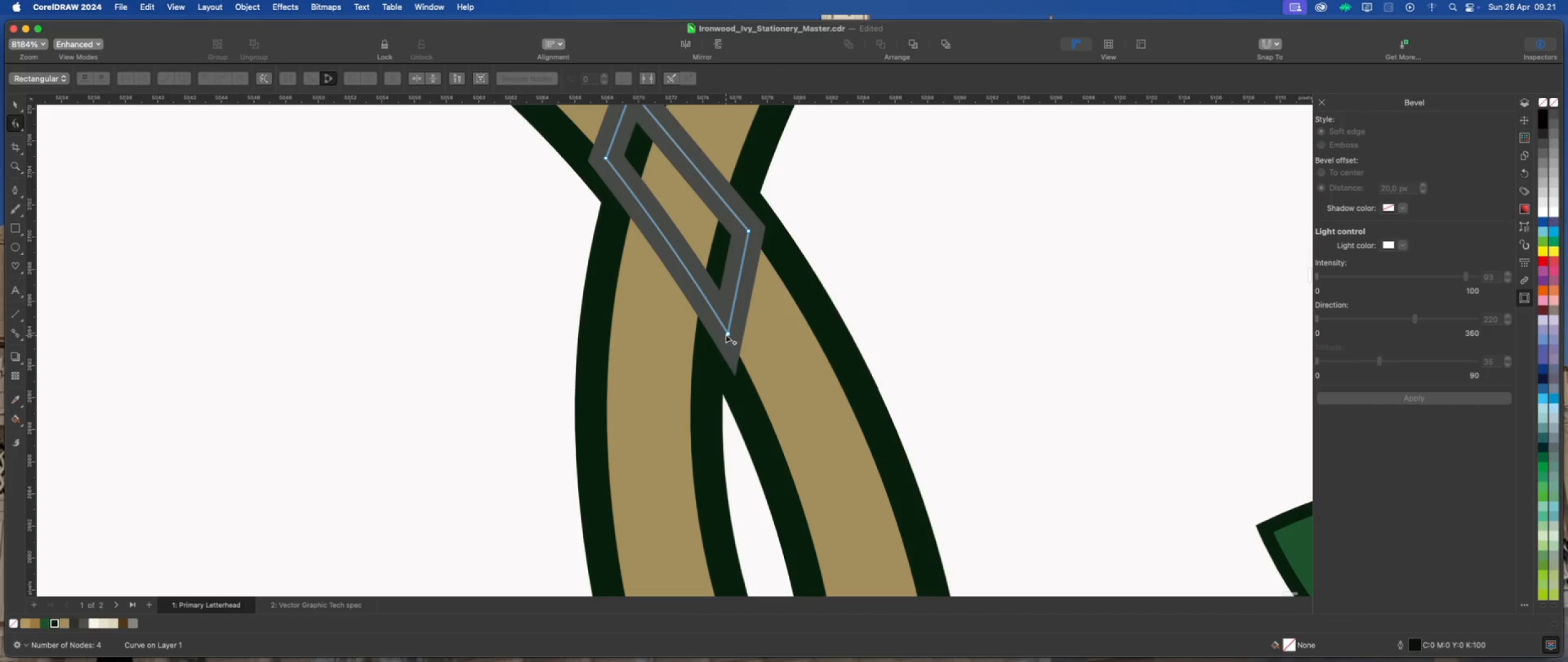 
left_click_drag(start_coordinate=[727, 333], to_coordinate=[742, 357])
 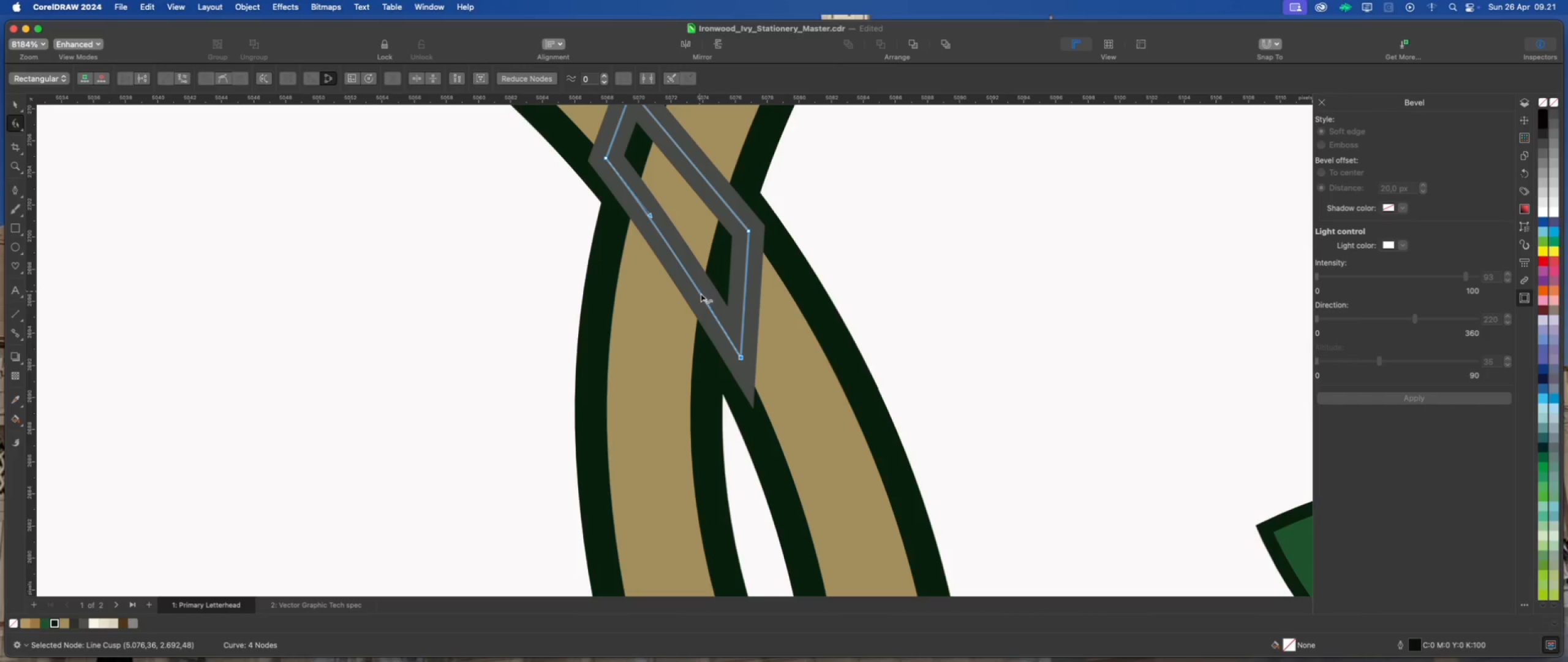 
left_click_drag(start_coordinate=[703, 296], to_coordinate=[707, 291])
 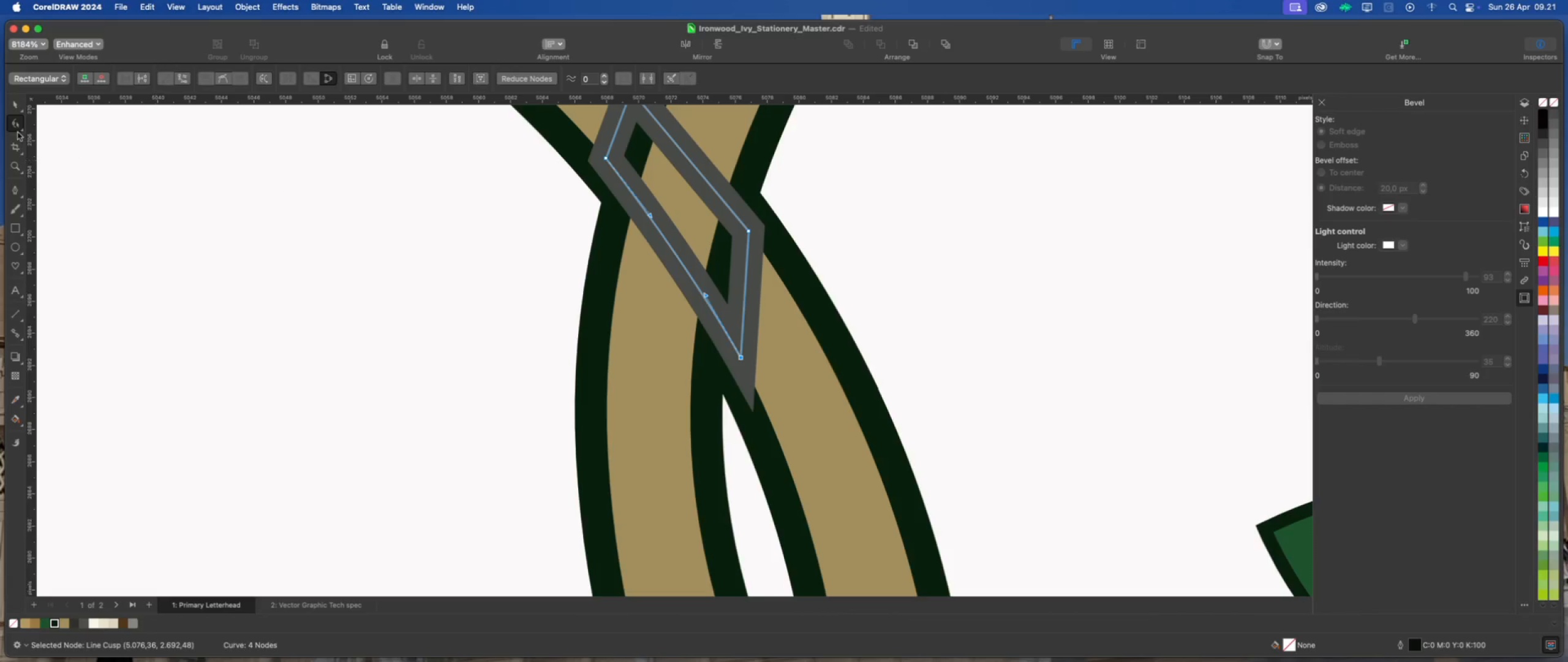 
left_click([13, 106])
 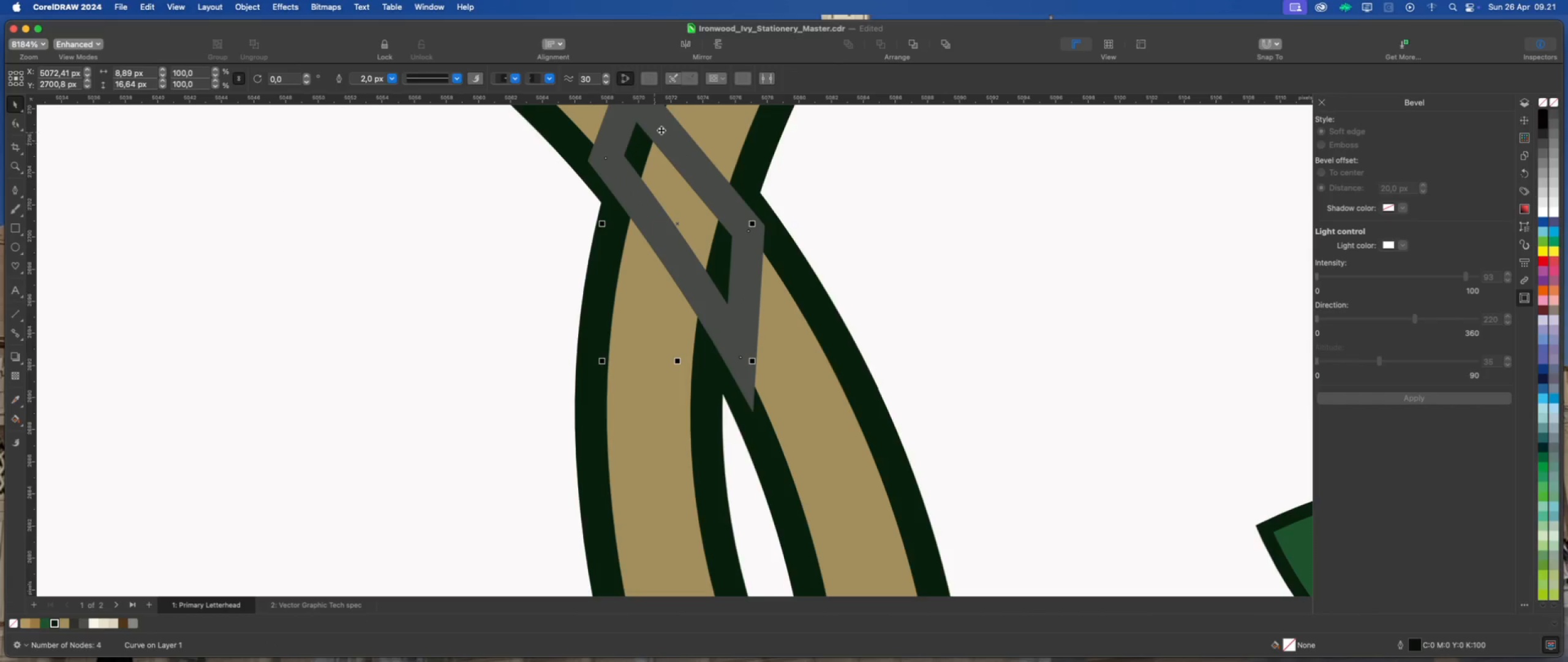 
hold_key(key=ShiftLeft, duration=0.91)
 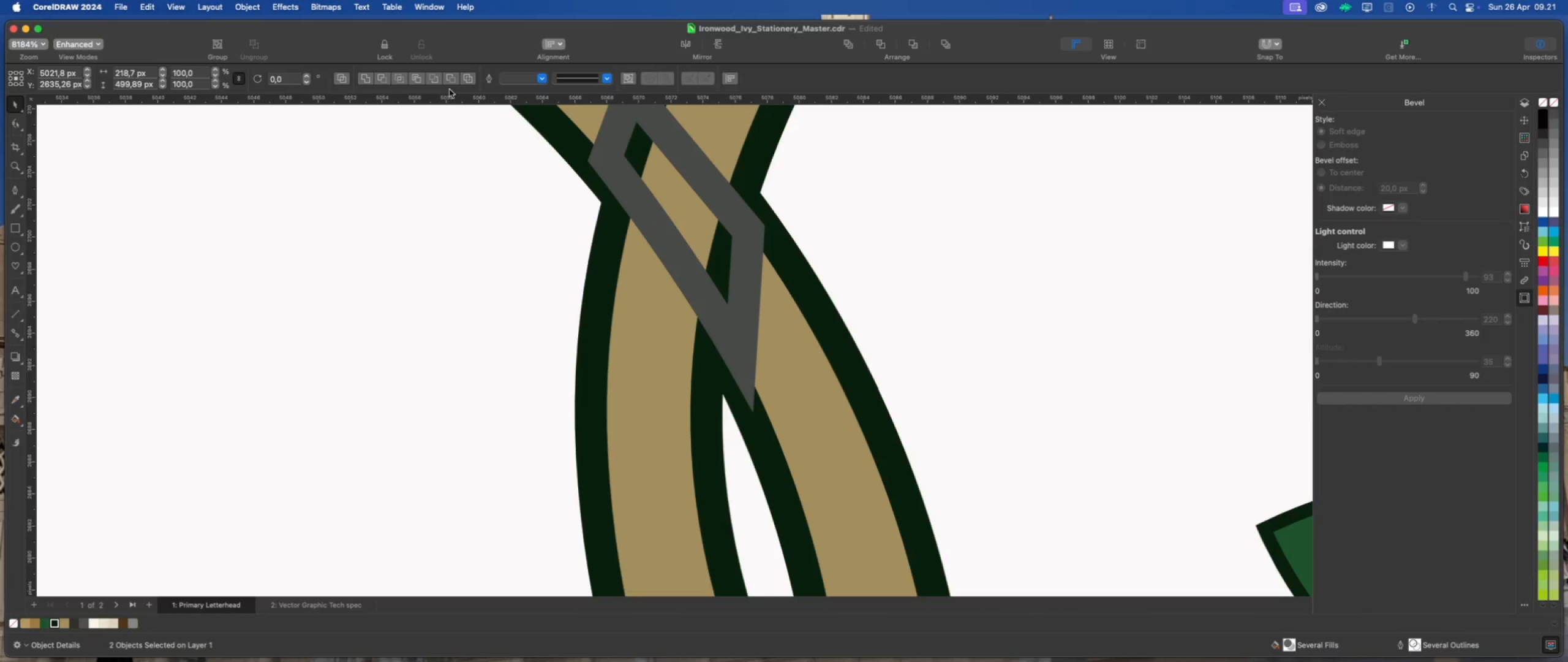 
left_click([450, 82])
 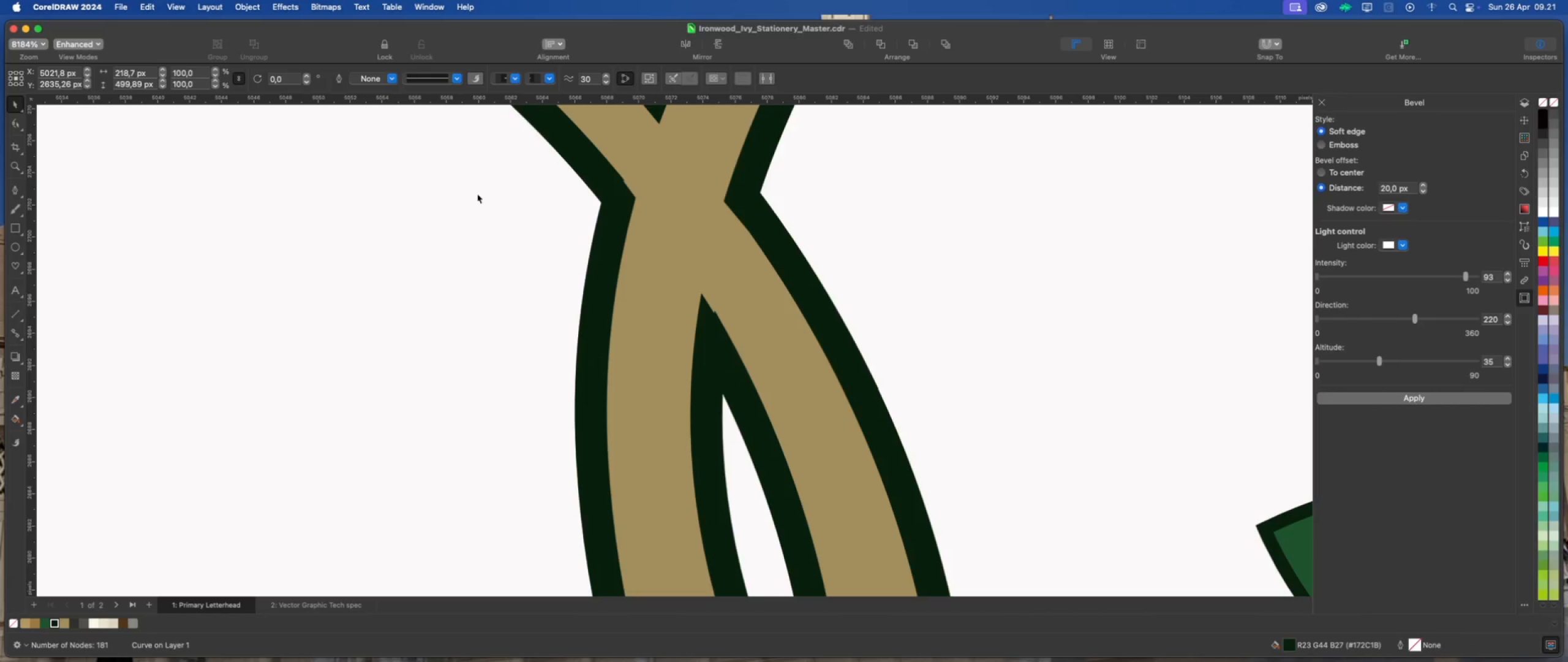 
left_click([477, 194])
 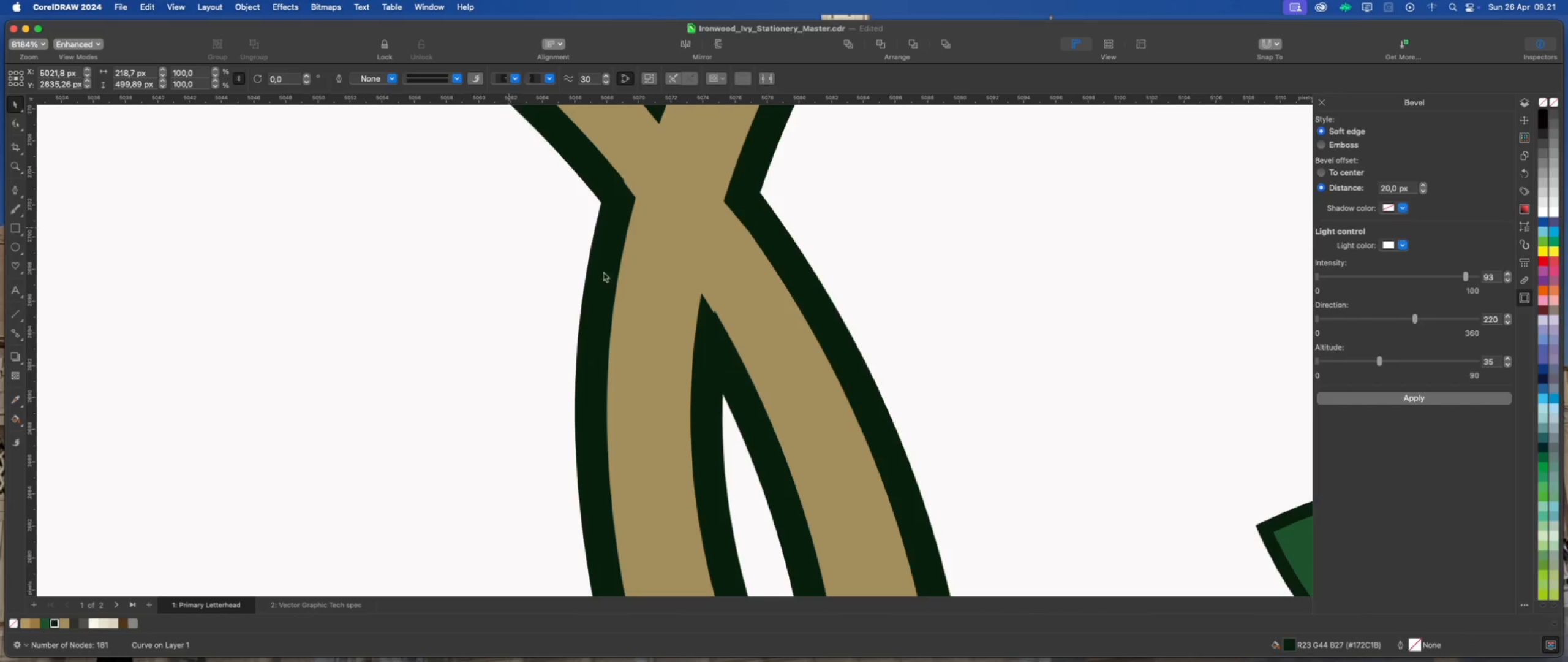 
scroll: coordinate [640, 298], scroll_direction: down, amount: 9.0
 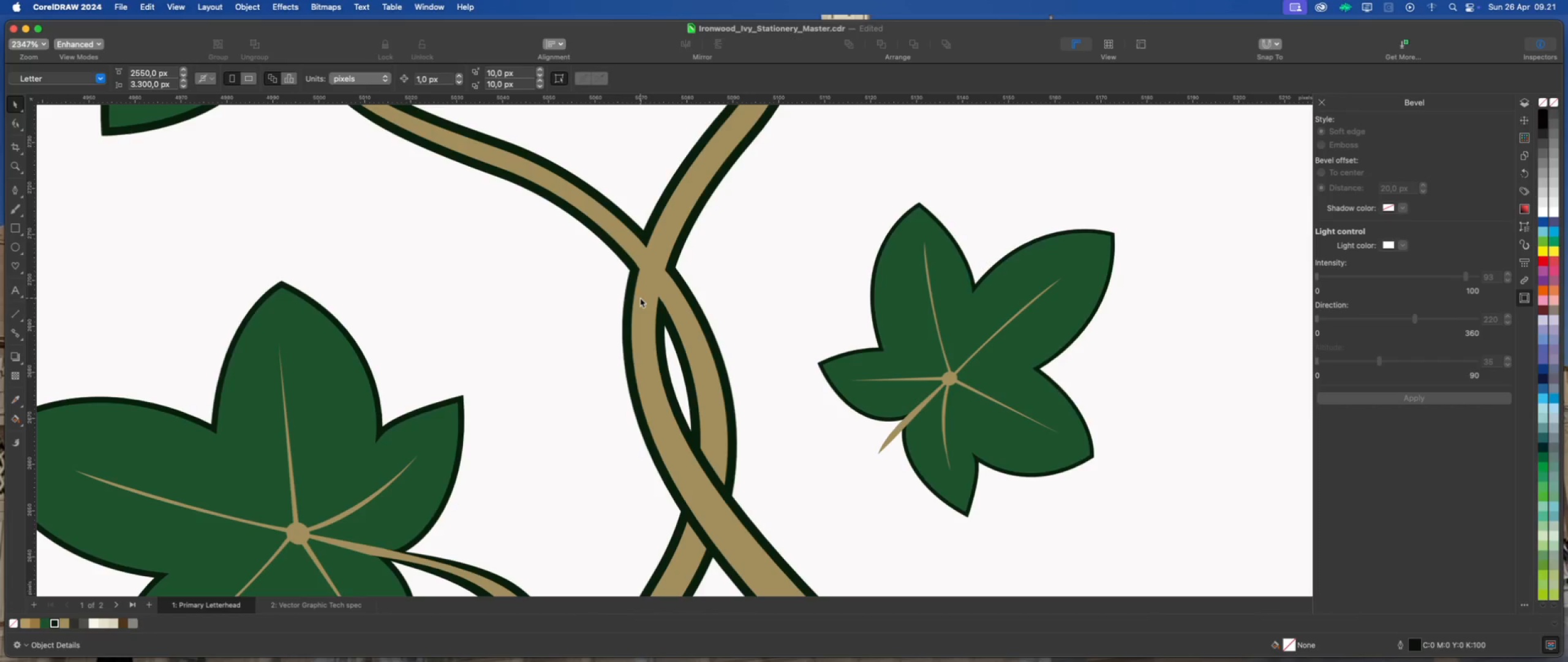 
wait(13.35)
 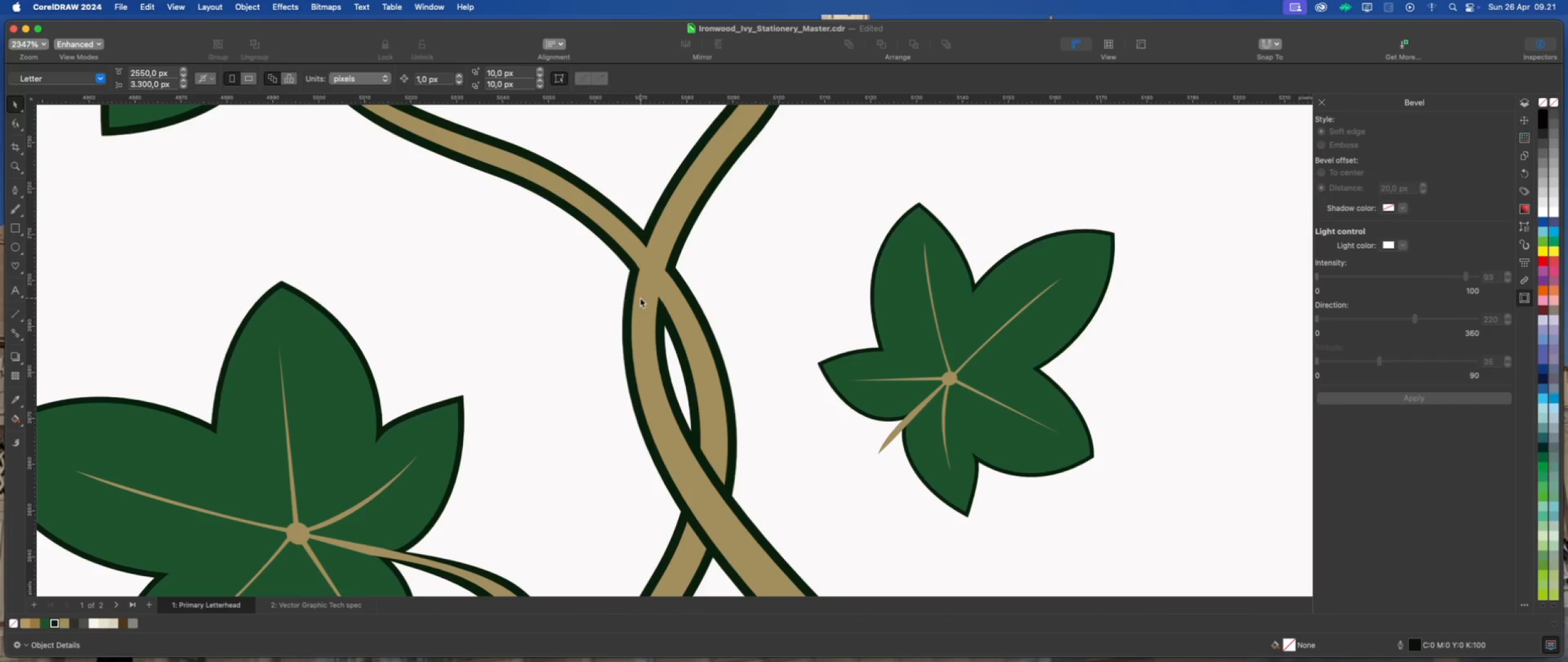 
left_click([671, 240])
 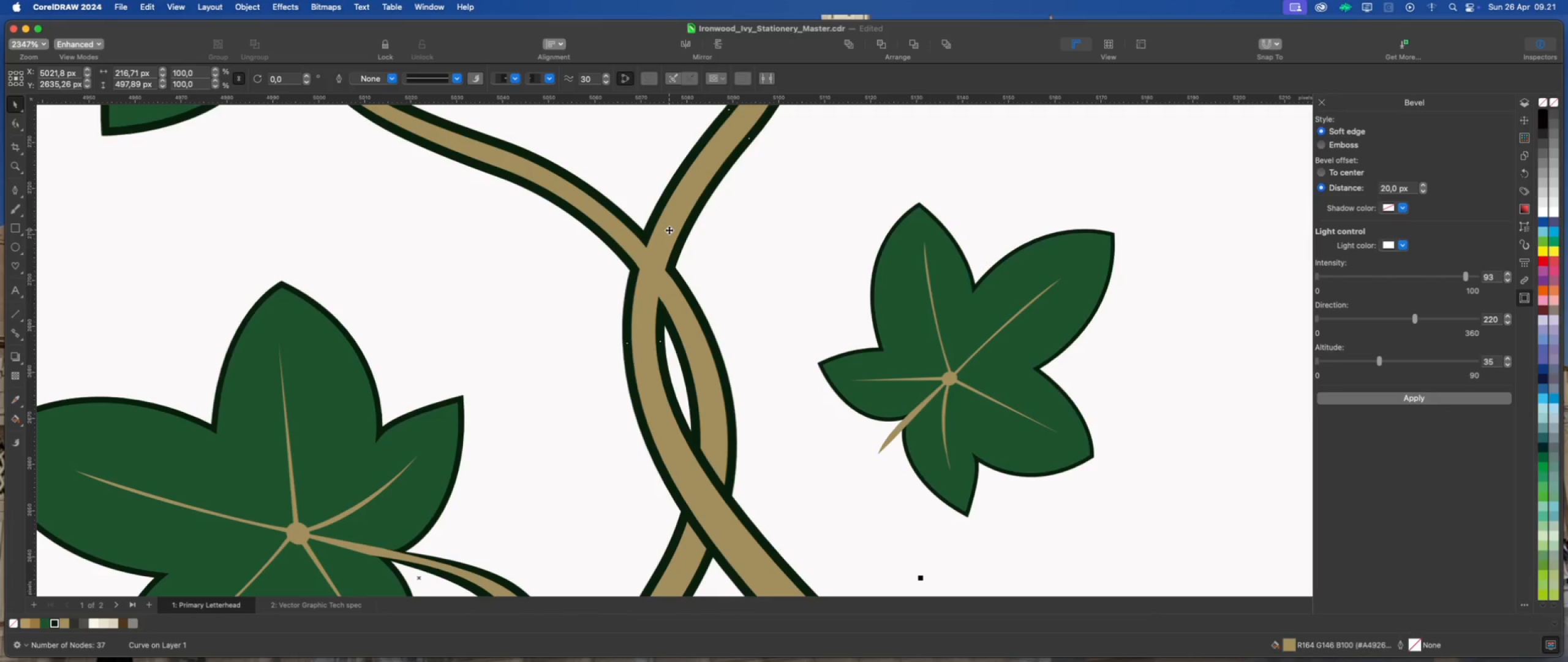 
hold_key(key=ShiftLeft, duration=0.7)
 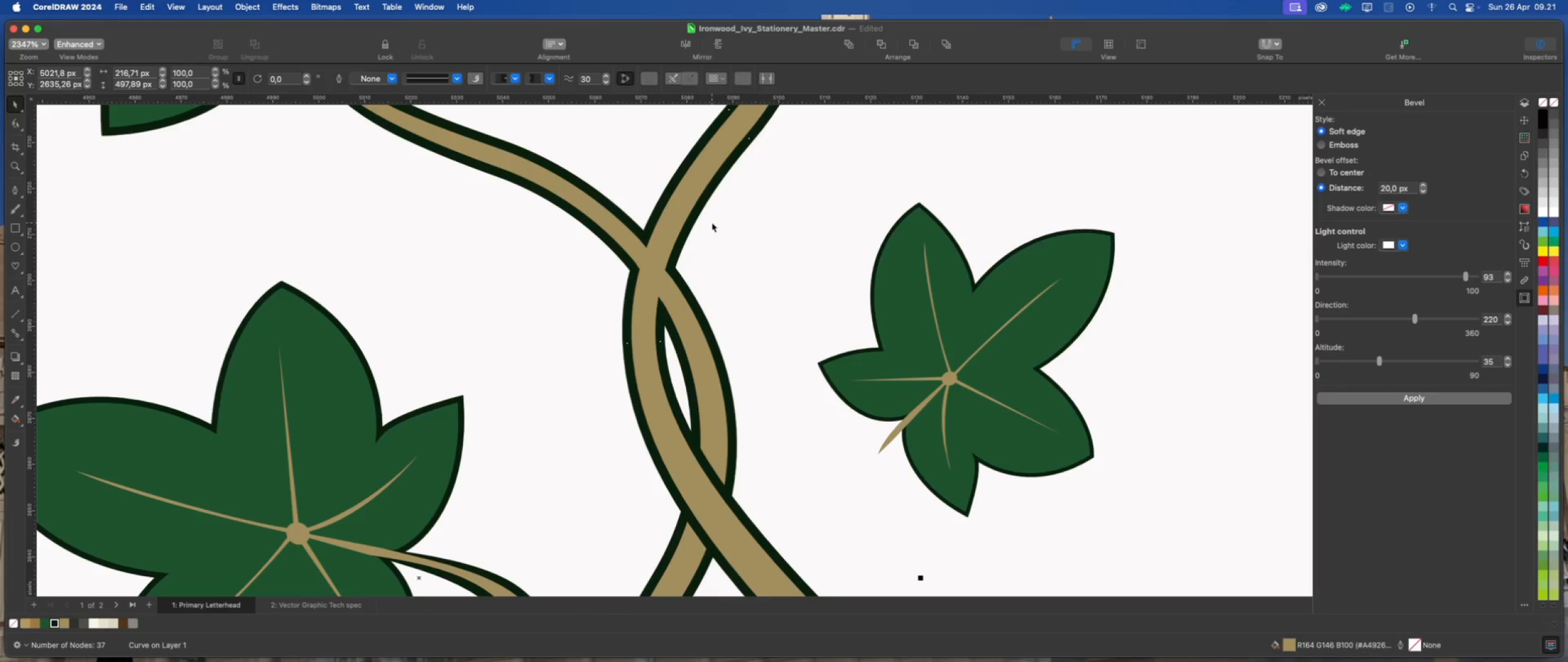 
hold_key(key=ShiftLeft, duration=1.44)
 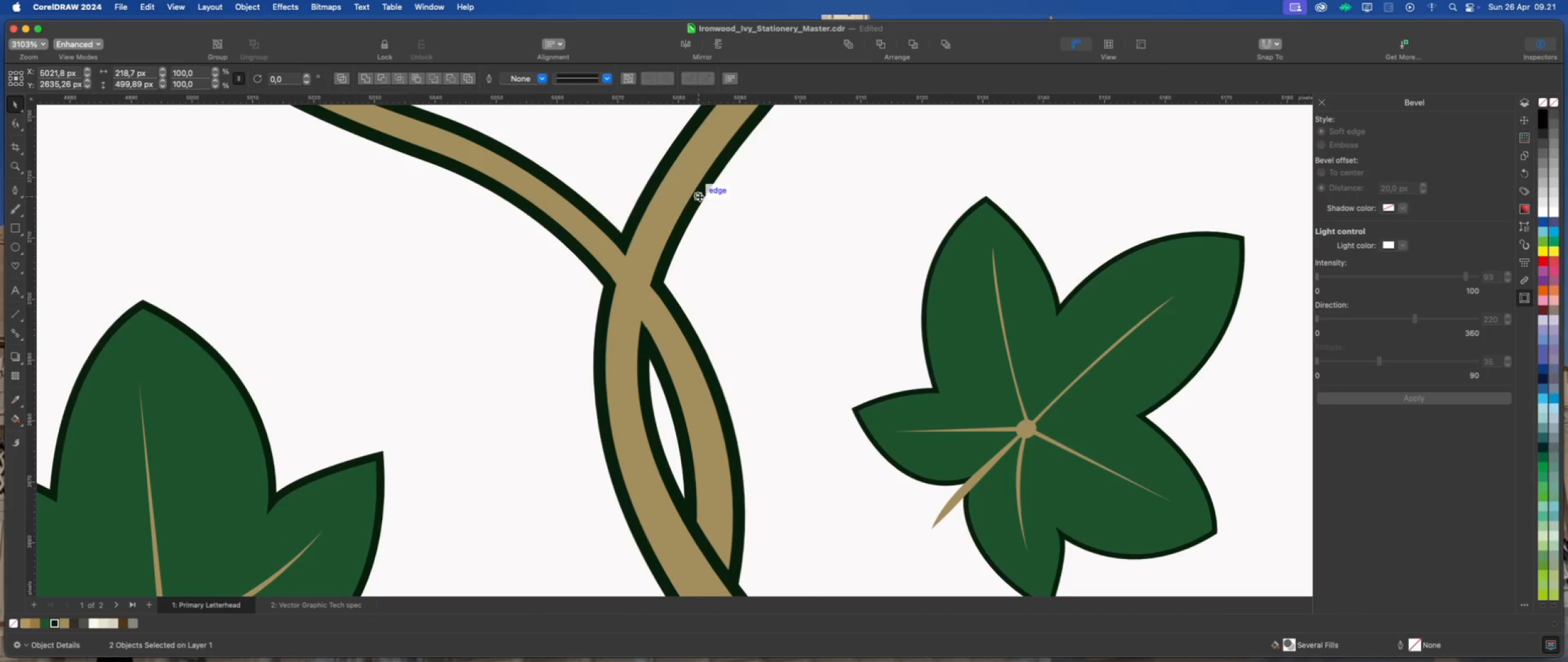 
scroll: coordinate [712, 222], scroll_direction: up, amount: 2.0
 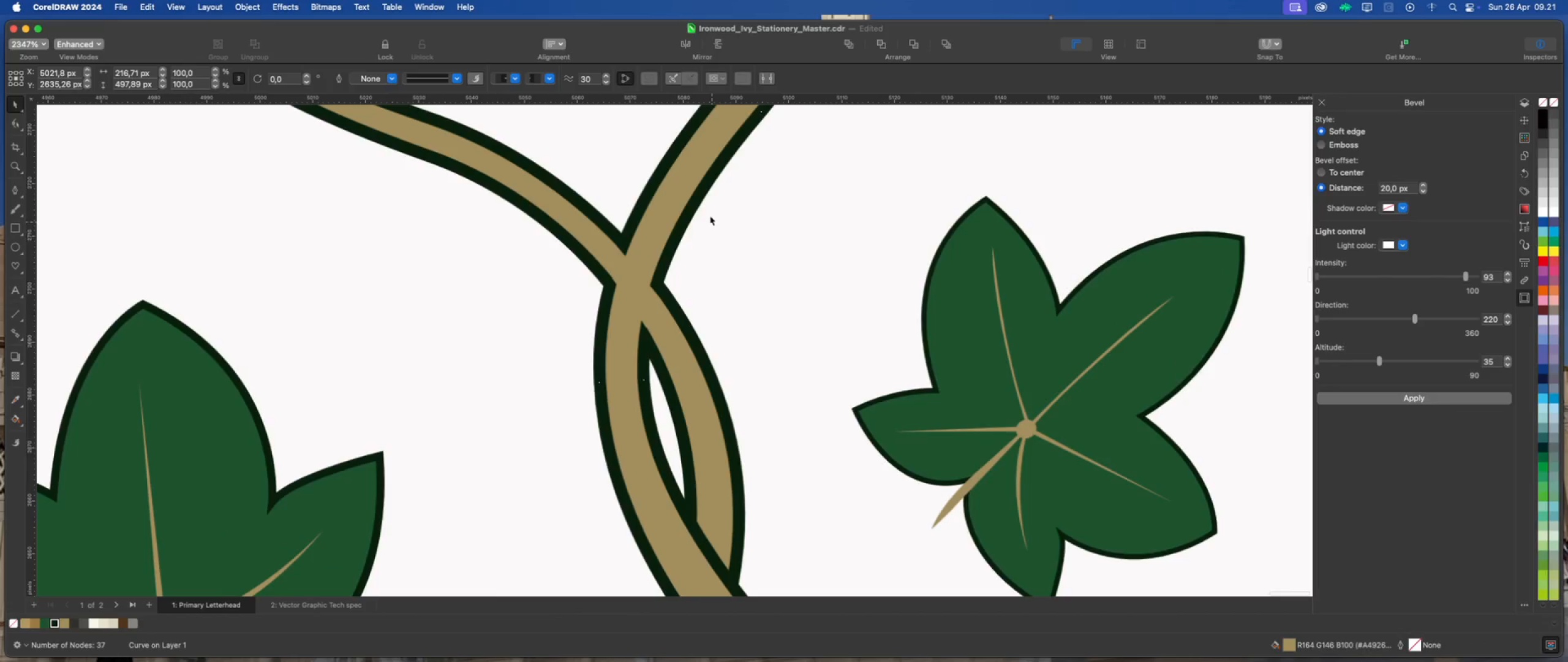 
left_click([701, 202])
 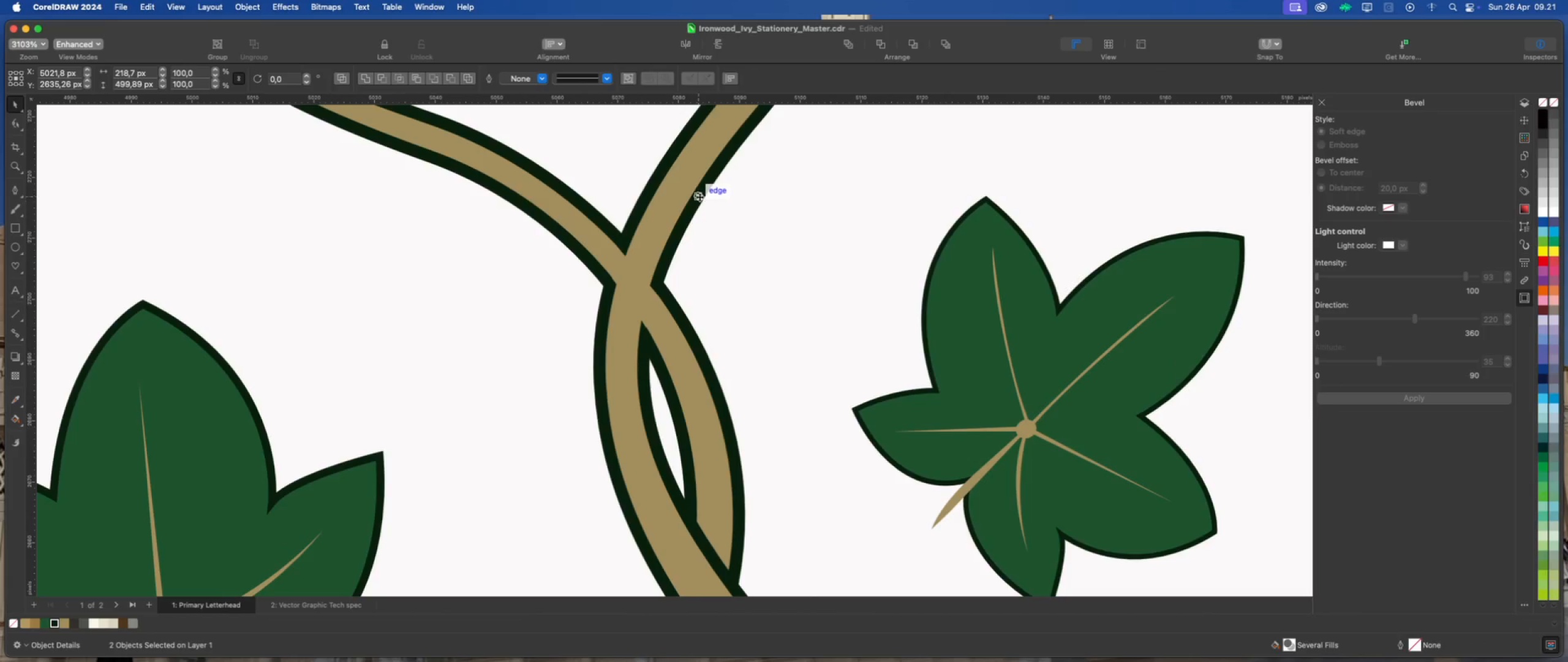 
right_click([699, 197])
 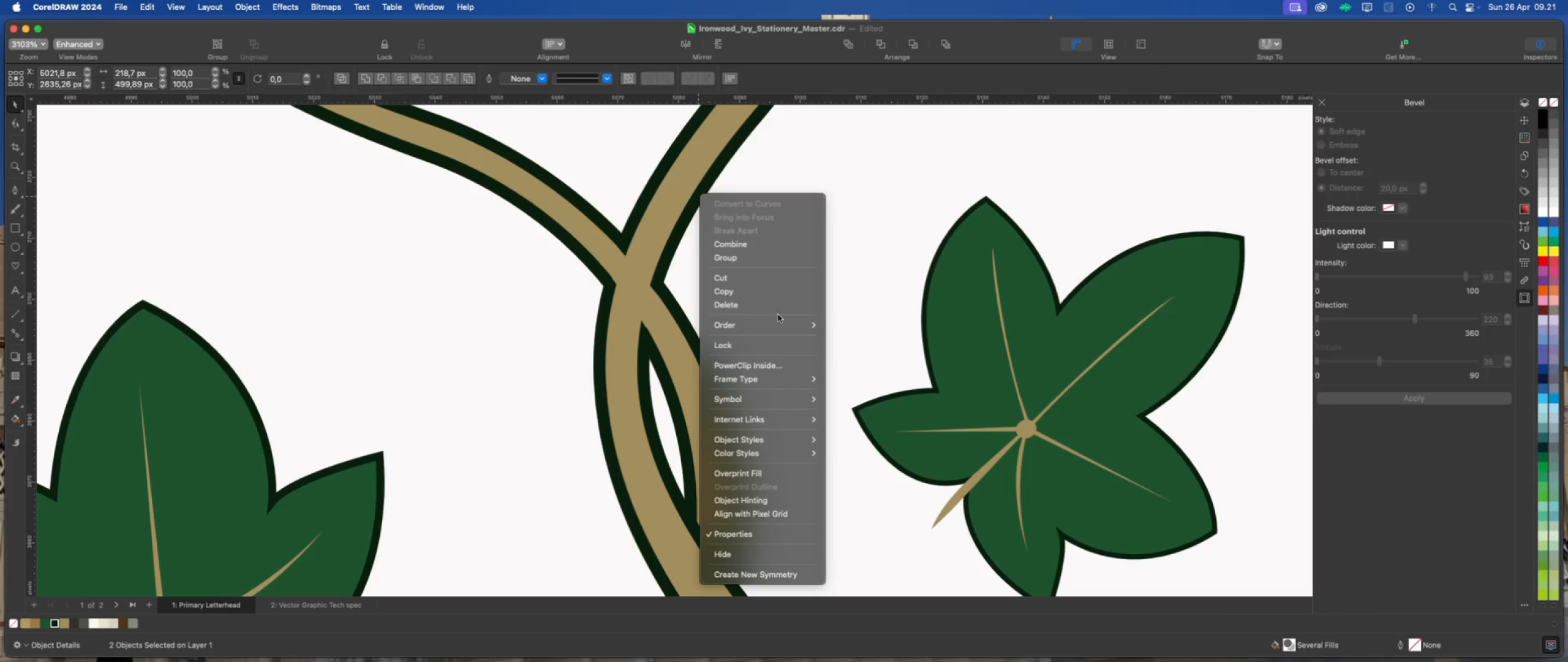 
left_click([780, 324])
 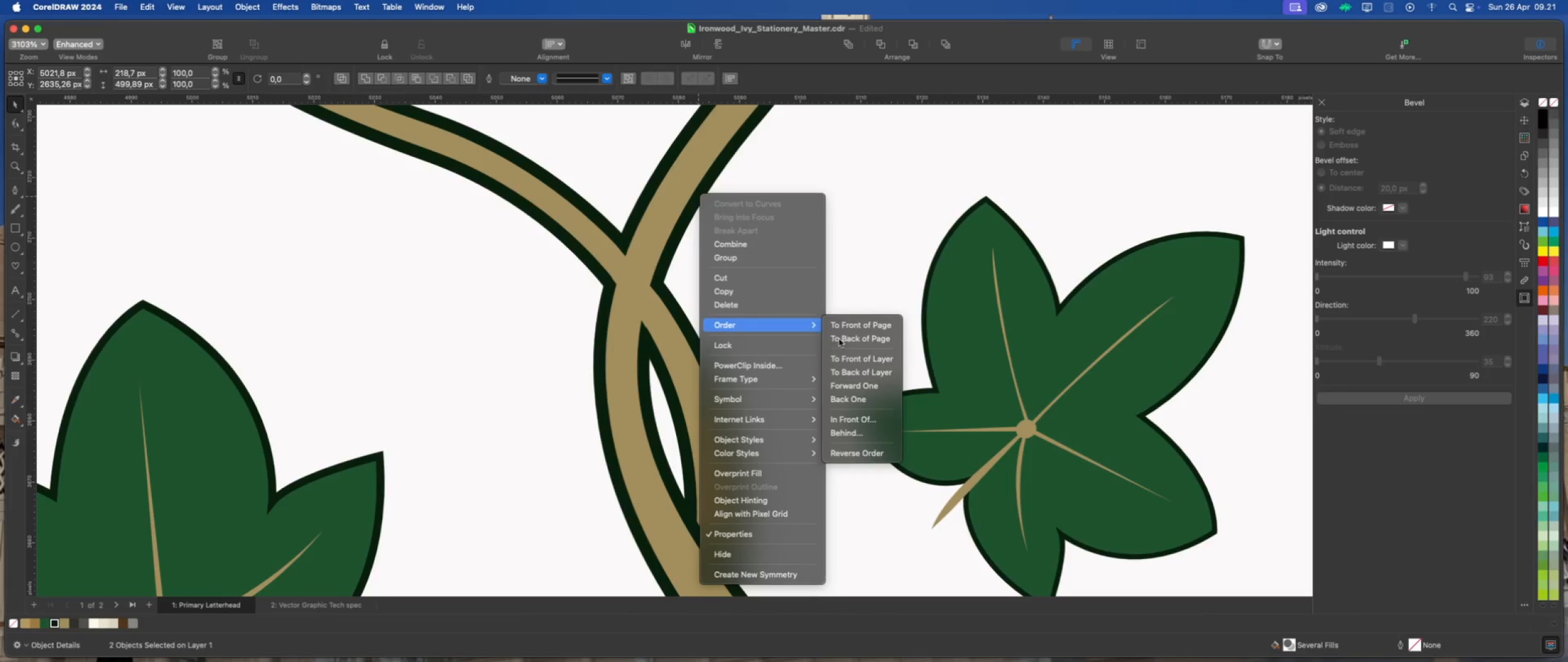 
left_click([842, 341])
 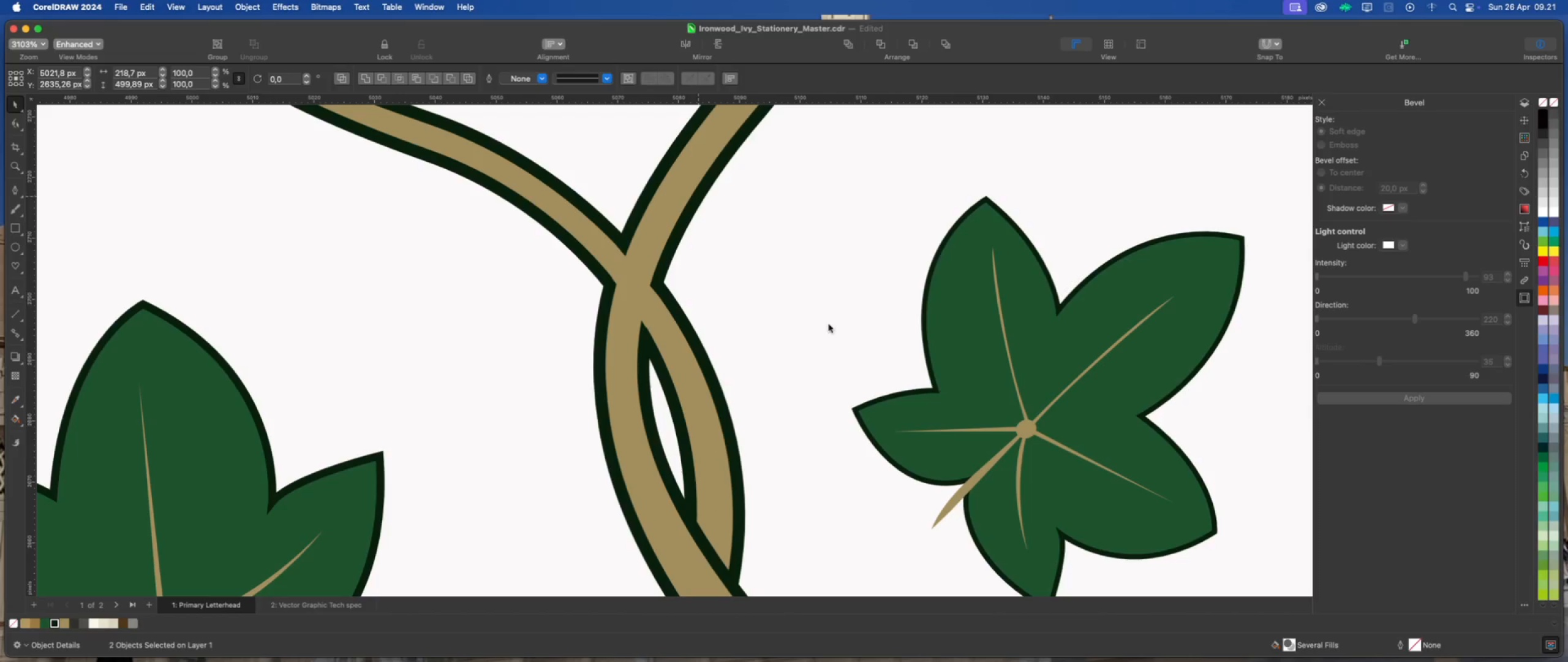 
left_click([817, 315])
 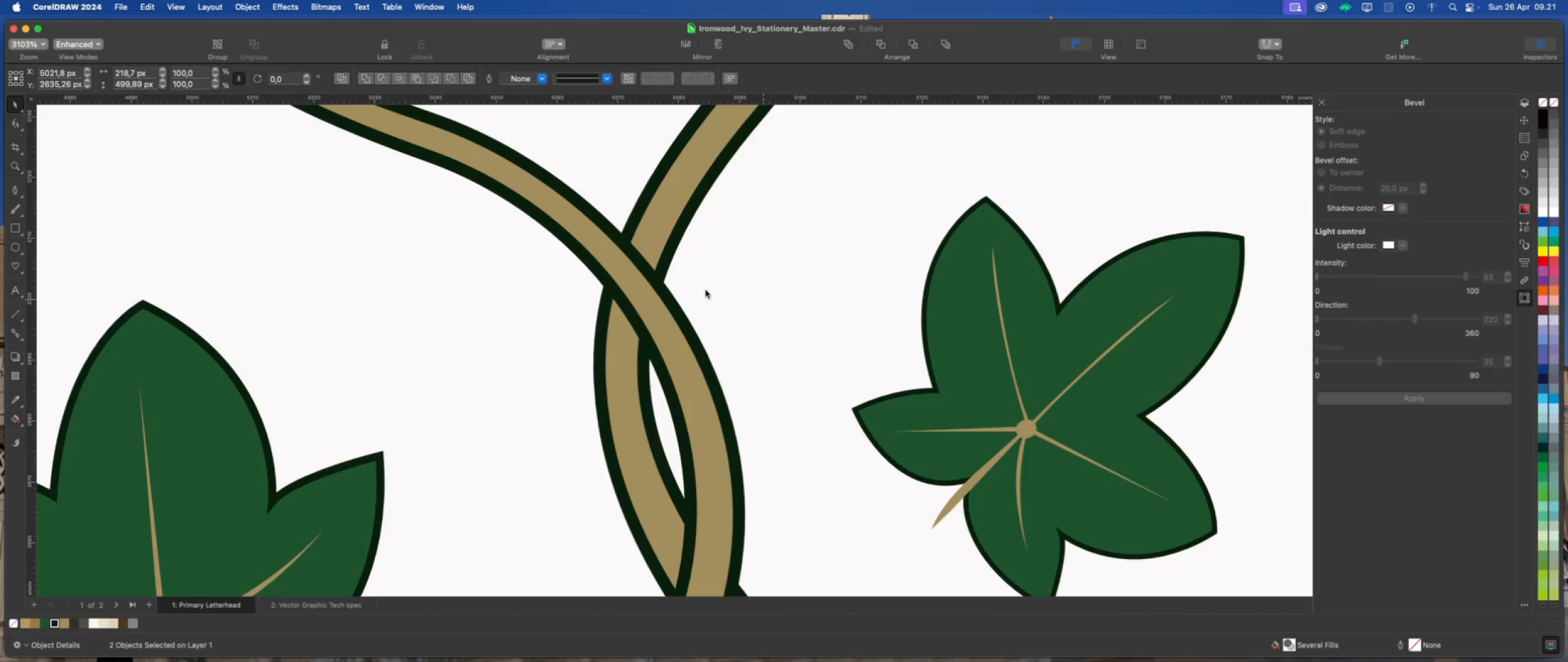 
scroll: coordinate [697, 287], scroll_direction: up, amount: 2.0
 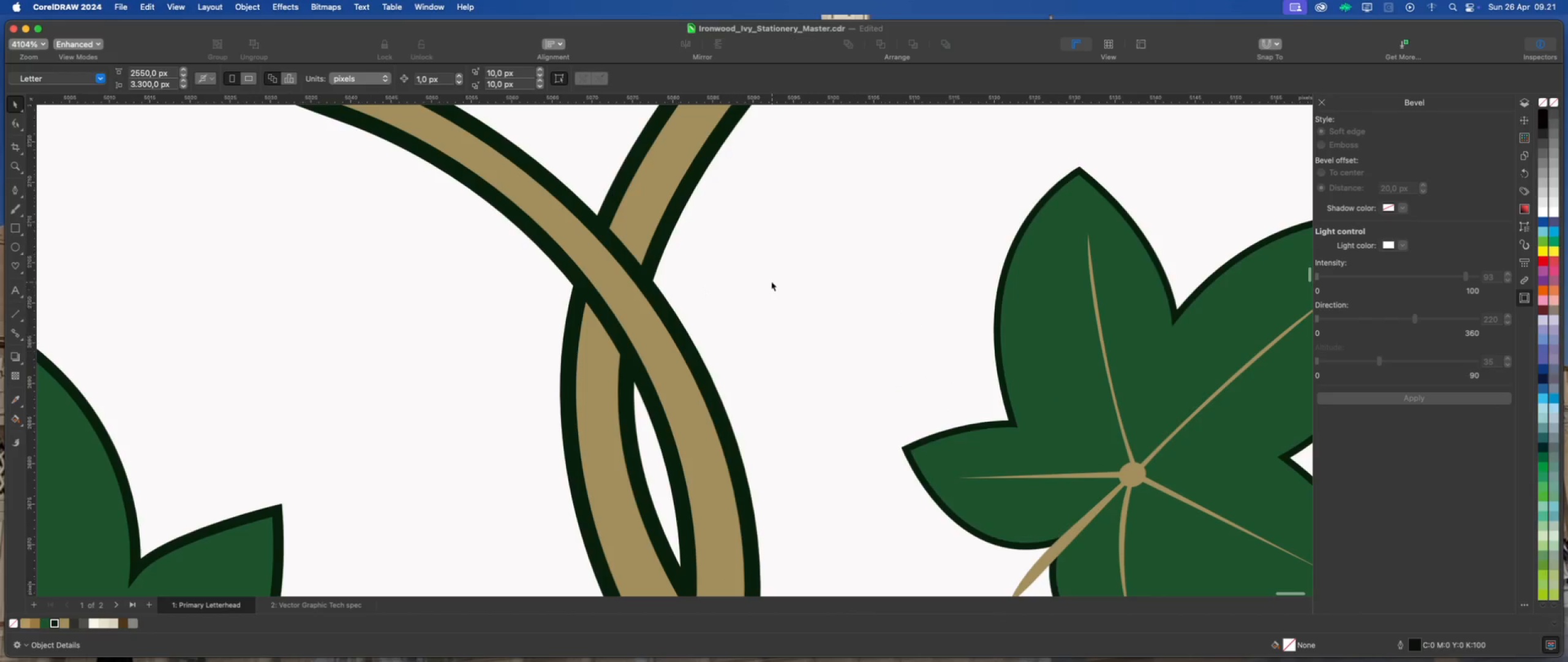 
left_click([725, 346])
 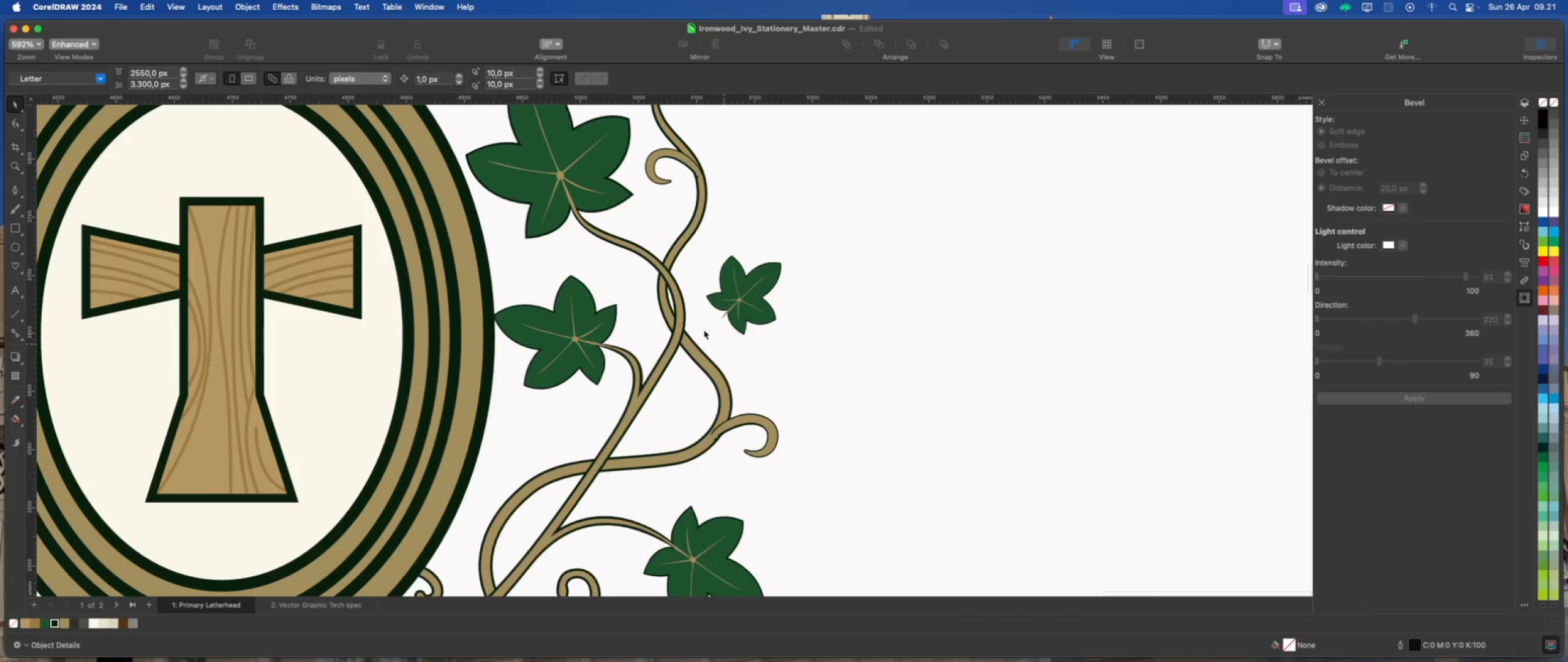 
scroll: coordinate [665, 270], scroll_direction: down, amount: 16.0
 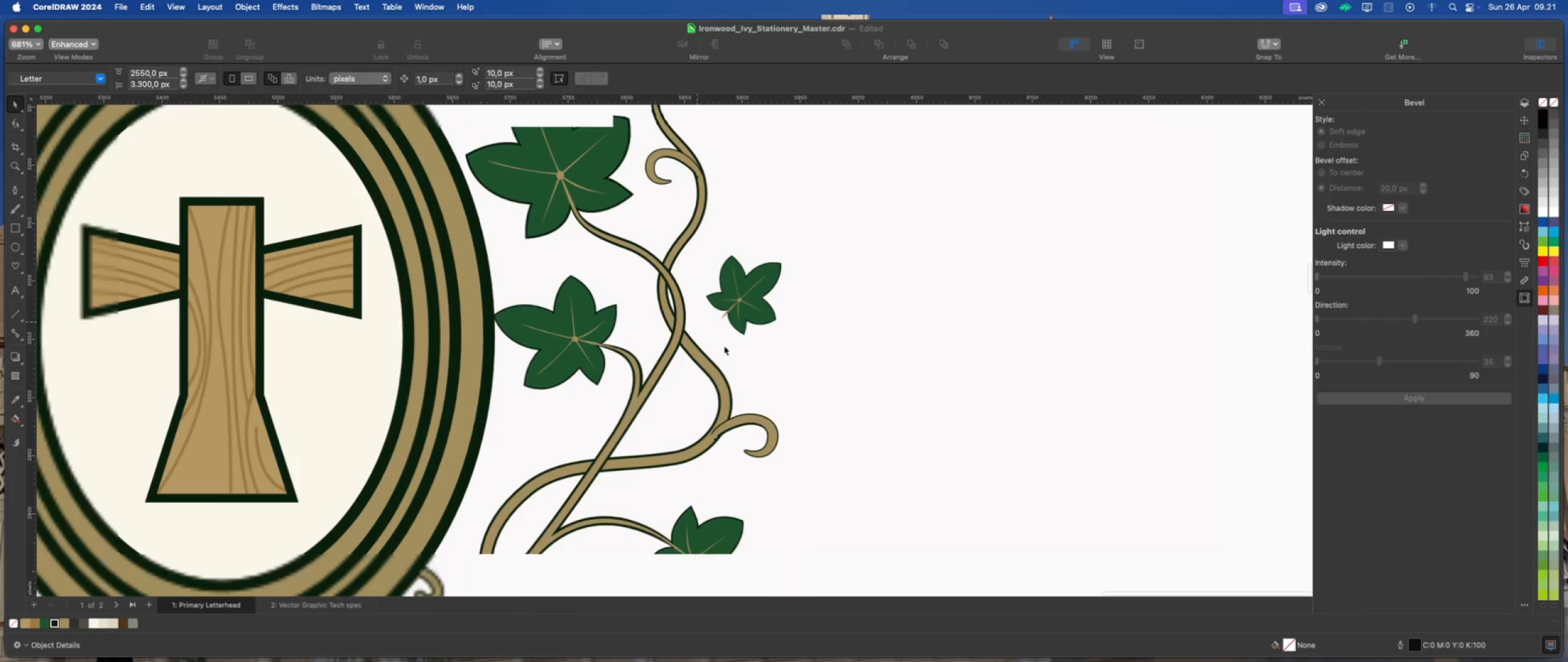 
scroll: coordinate [681, 311], scroll_direction: up, amount: 1.0
 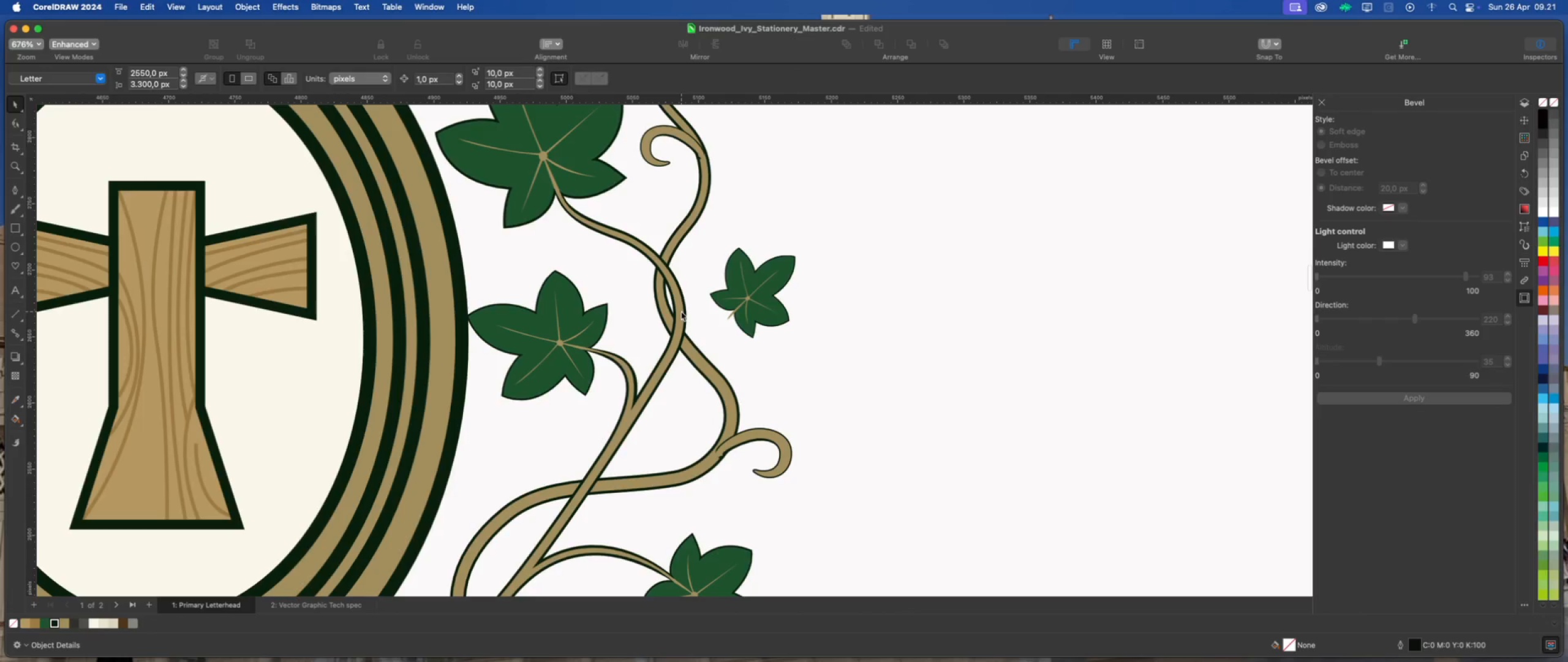 
left_click([709, 337])
 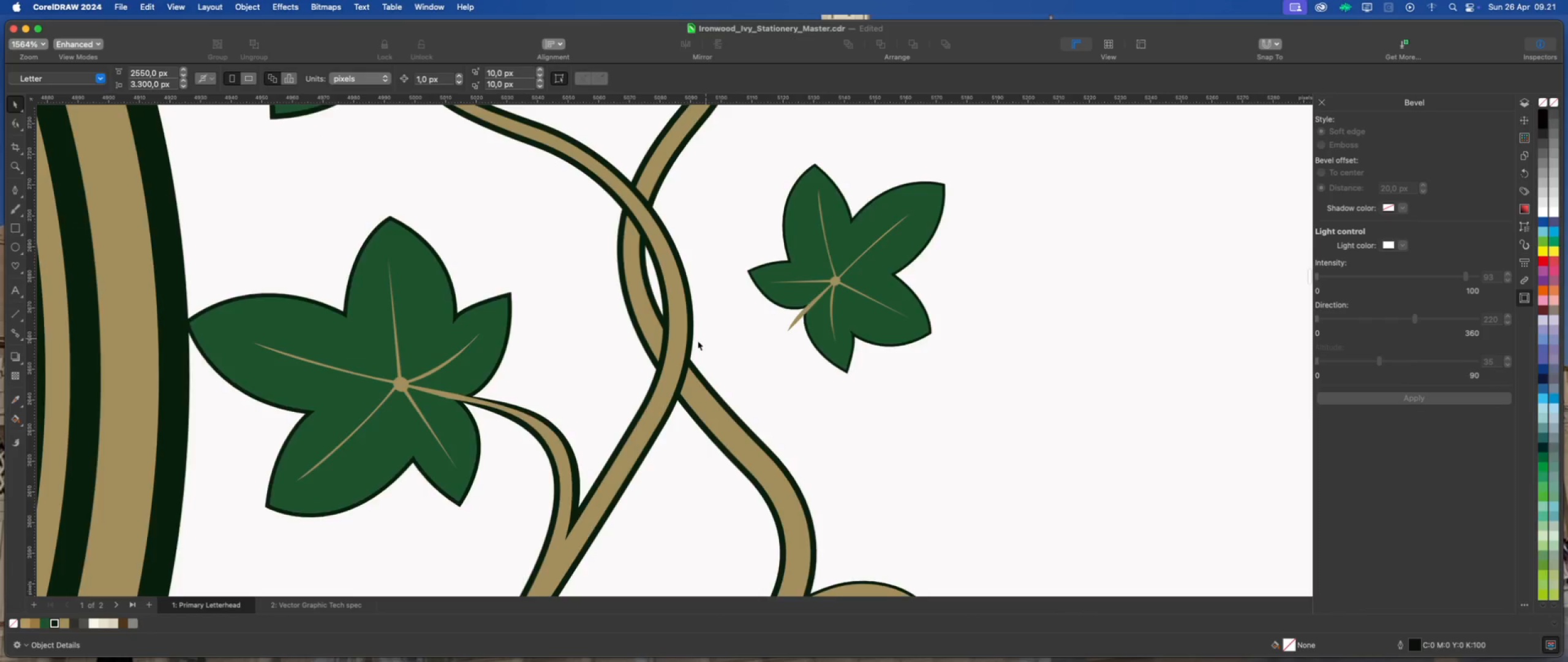 
scroll: coordinate [696, 341], scroll_direction: up, amount: 8.0
 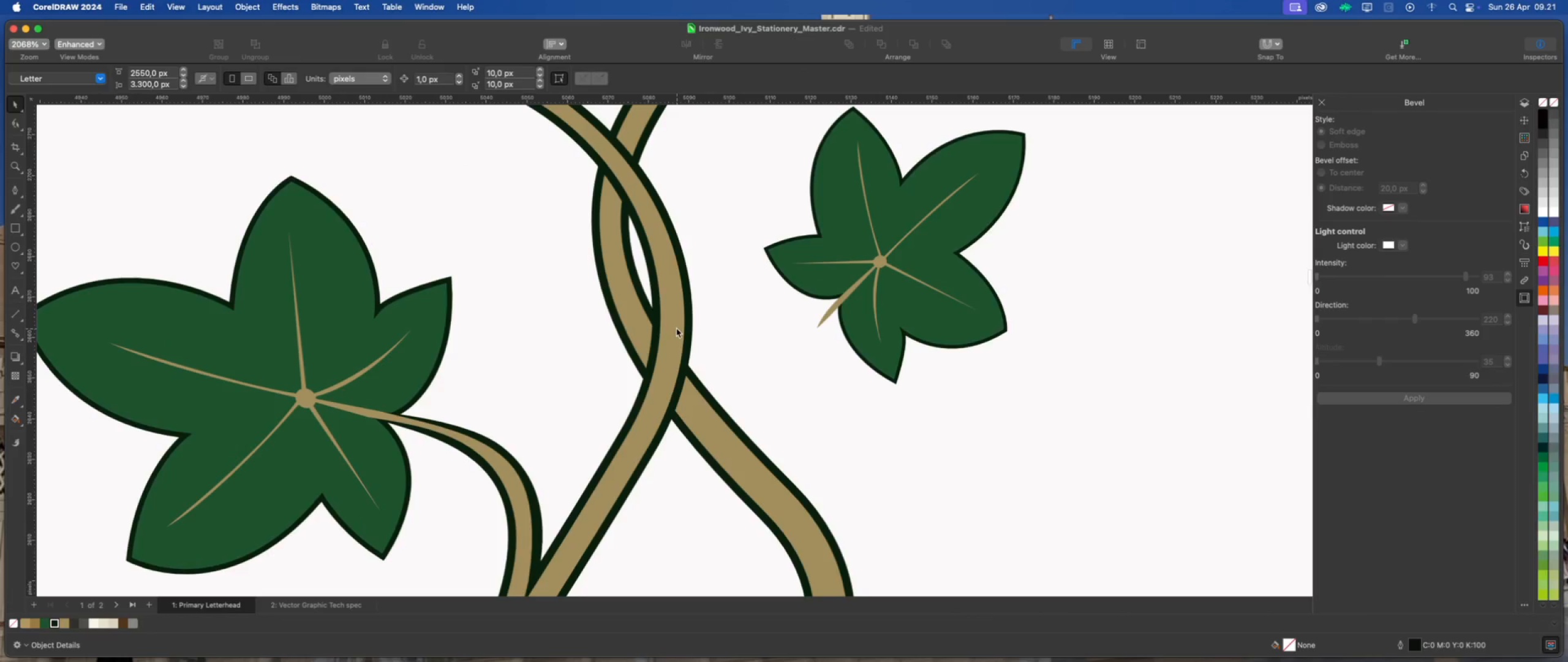 
left_click([675, 325])
 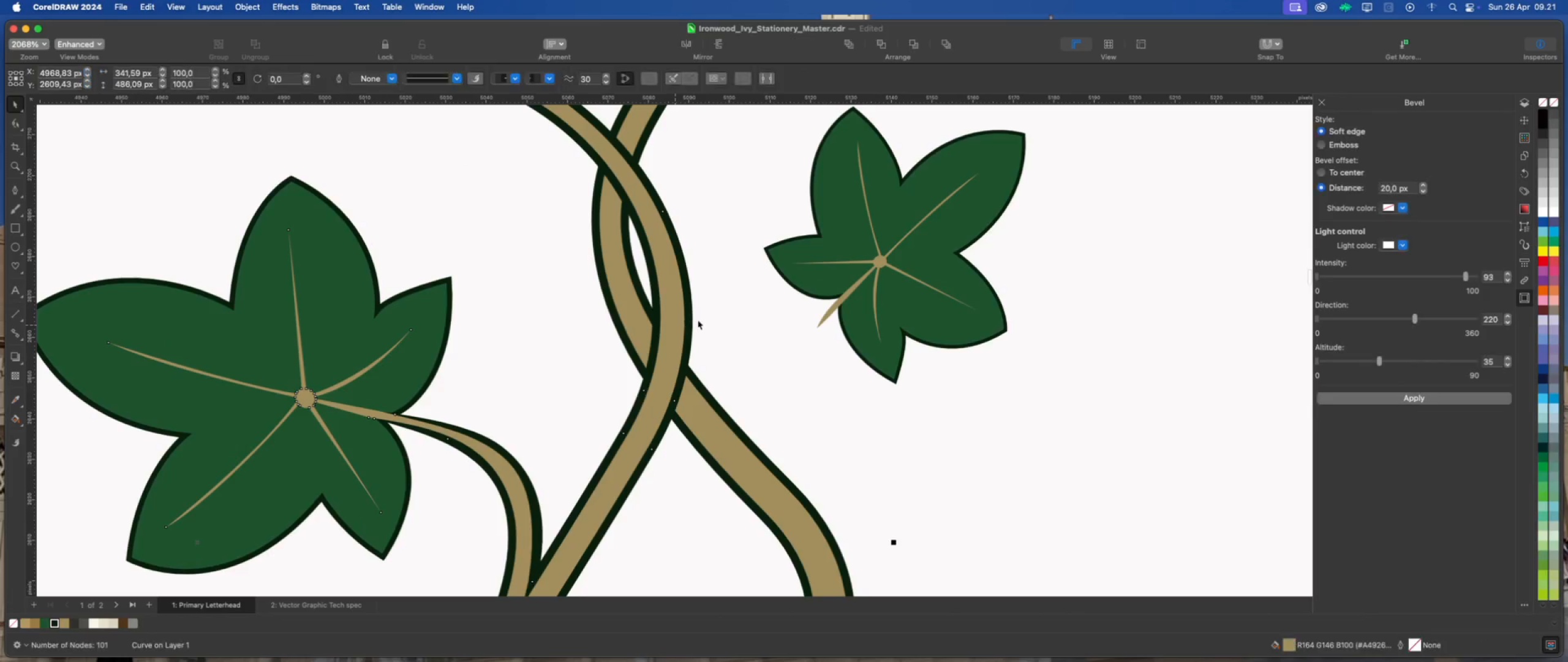 
scroll: coordinate [698, 319], scroll_direction: up, amount: 2.0
 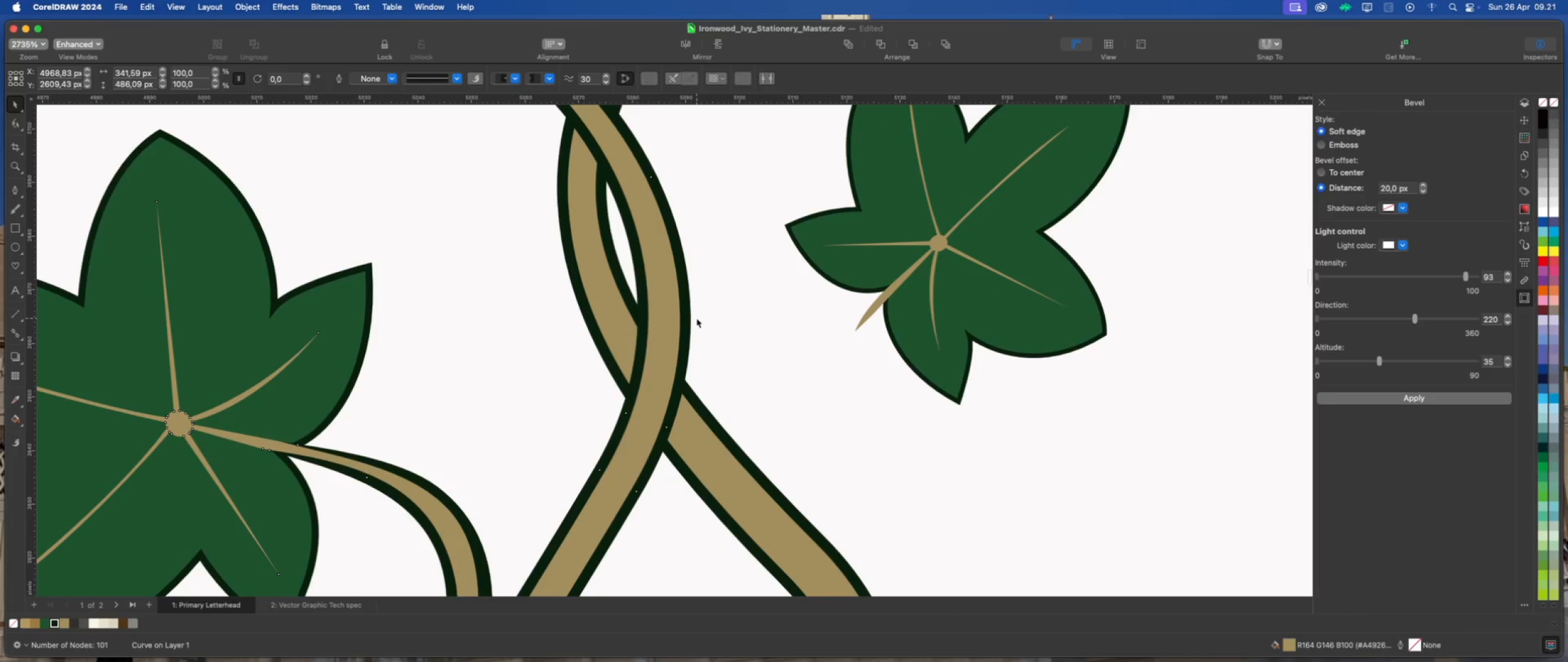 
scroll: coordinate [690, 324], scroll_direction: down, amount: 2.0
 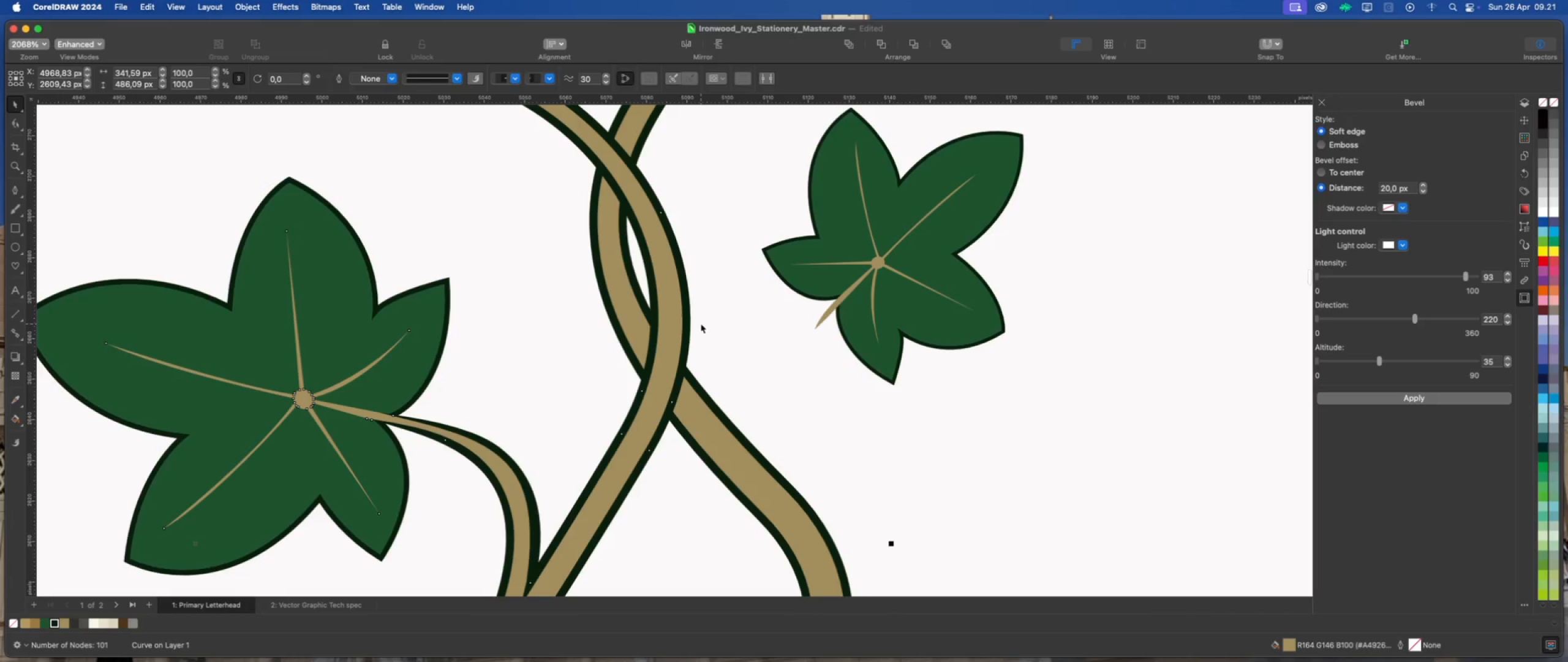 
left_click([702, 324])
 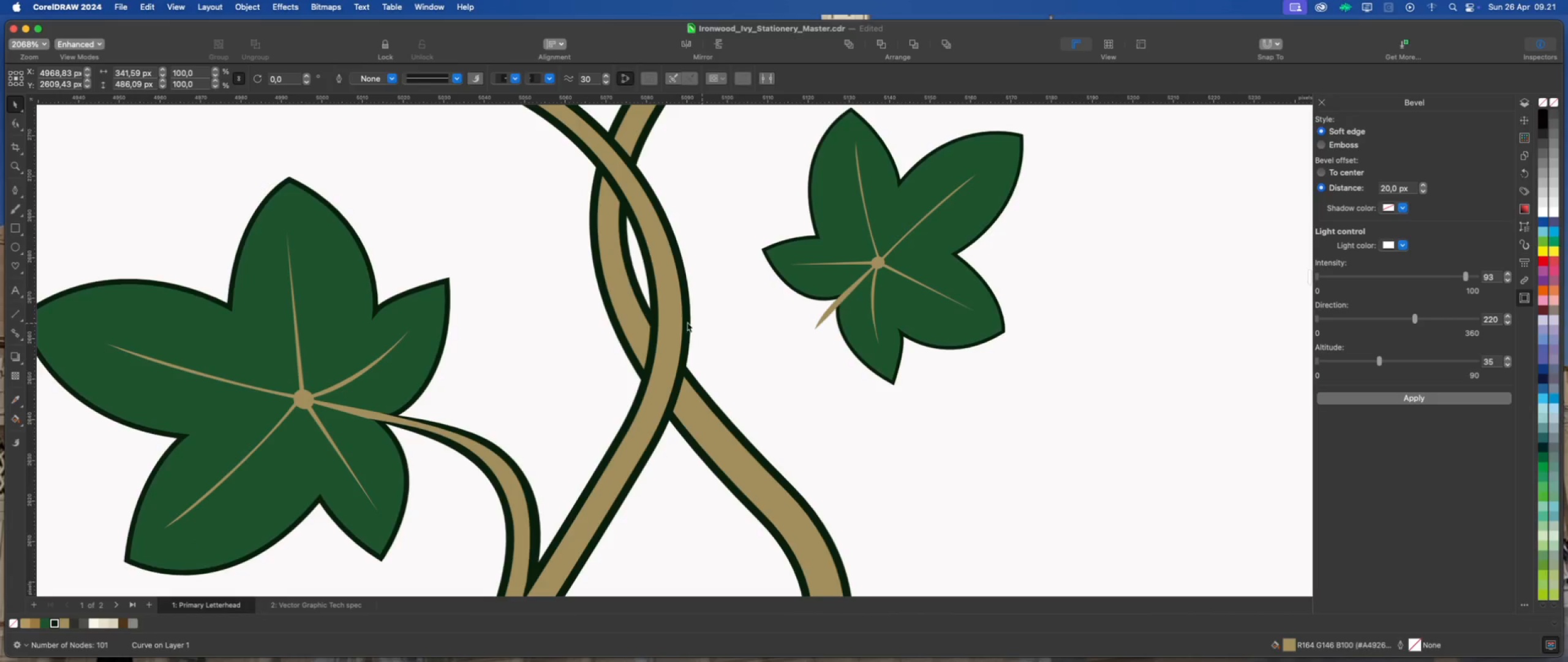 
scroll: coordinate [685, 322], scroll_direction: up, amount: 2.0
 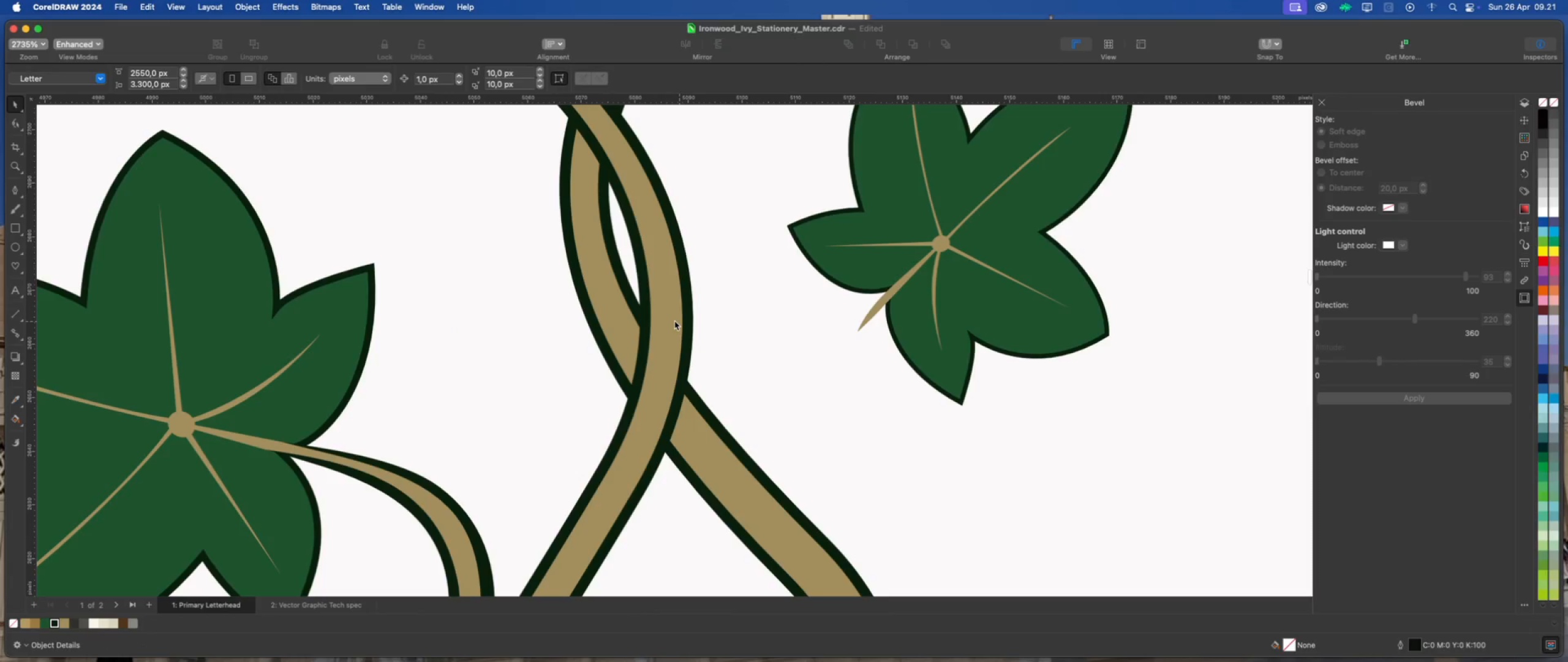 
left_click([674, 321])
 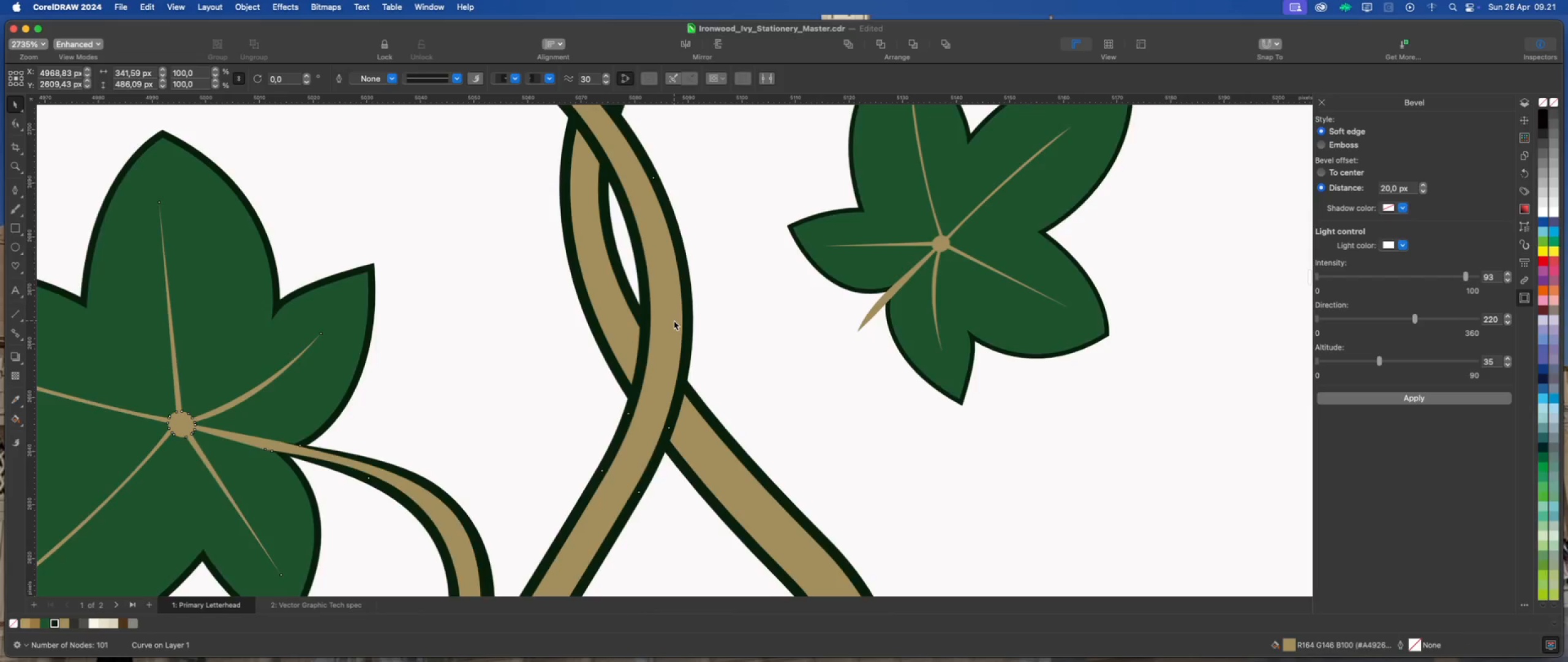 
scroll: coordinate [674, 321], scroll_direction: up, amount: 2.0
 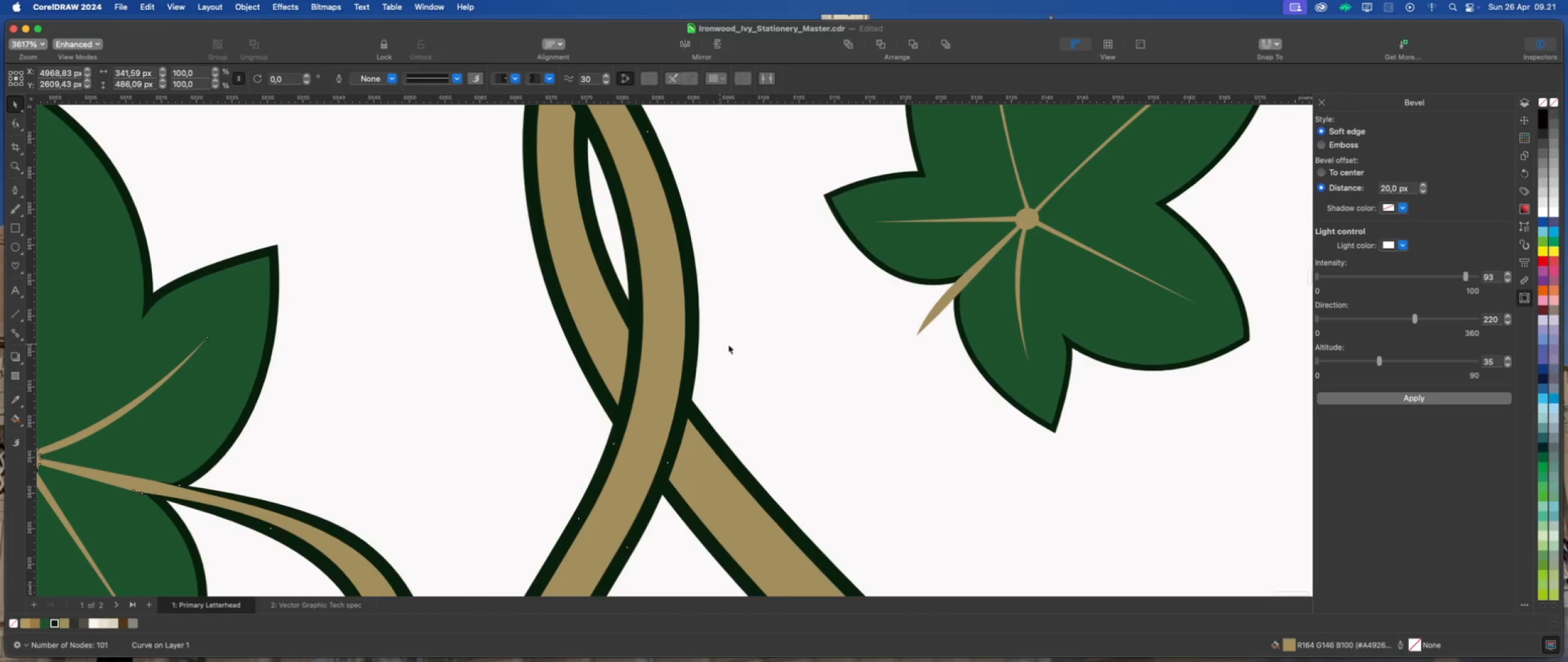 
left_click([752, 346])
 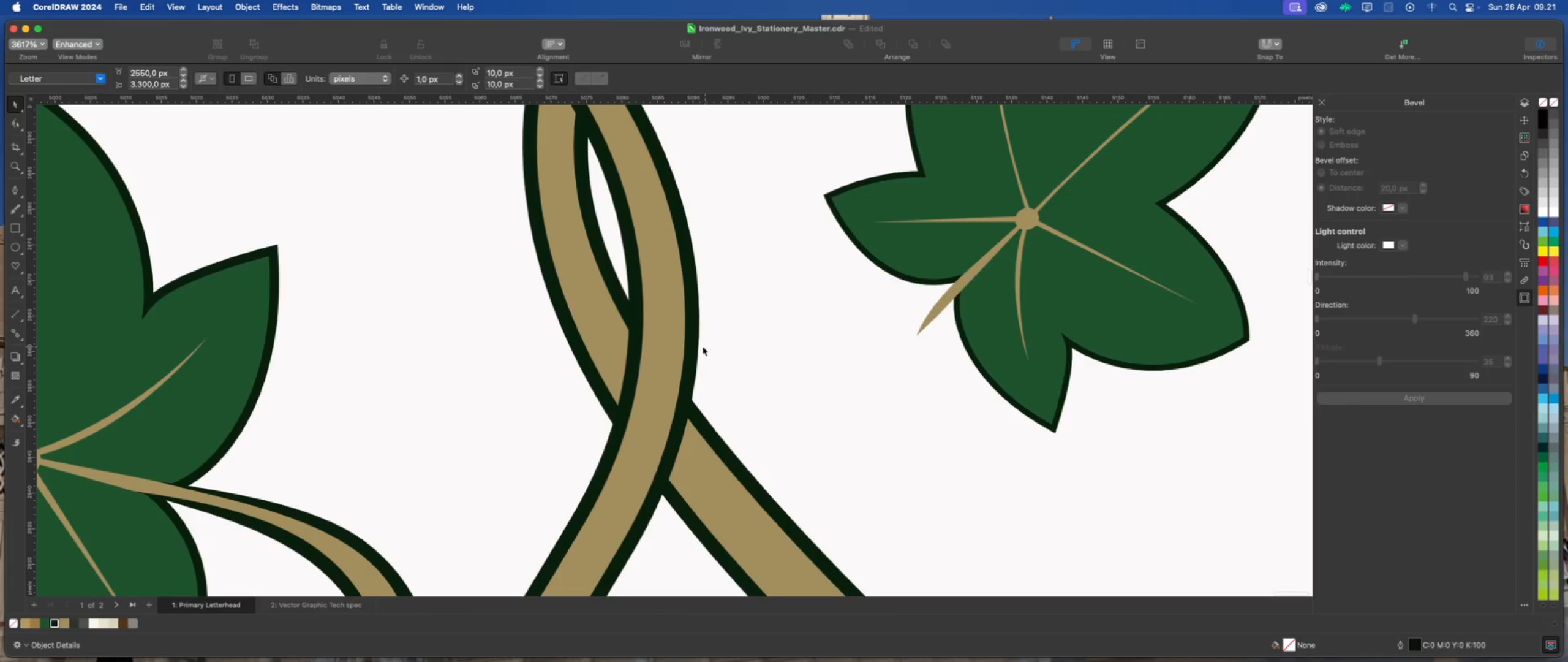 
left_click([701, 346])
 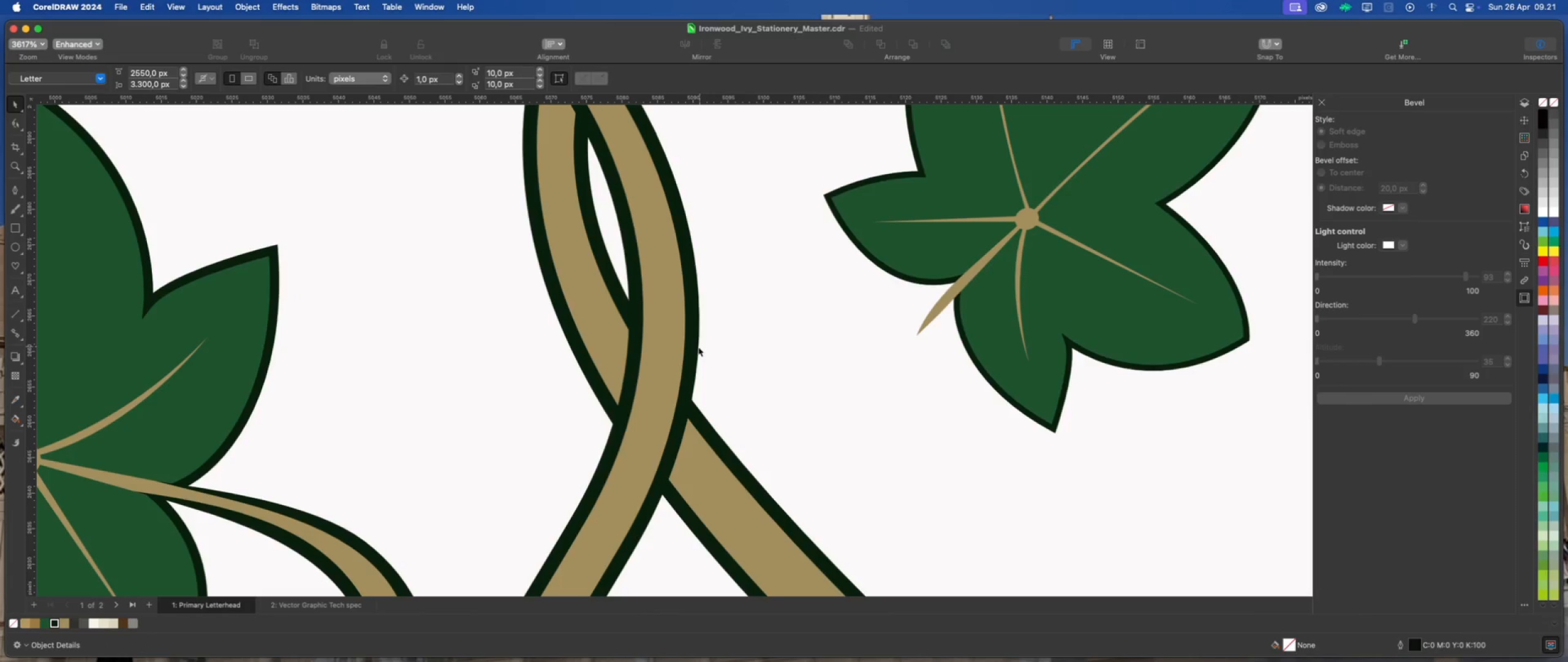 
left_click([698, 347])
 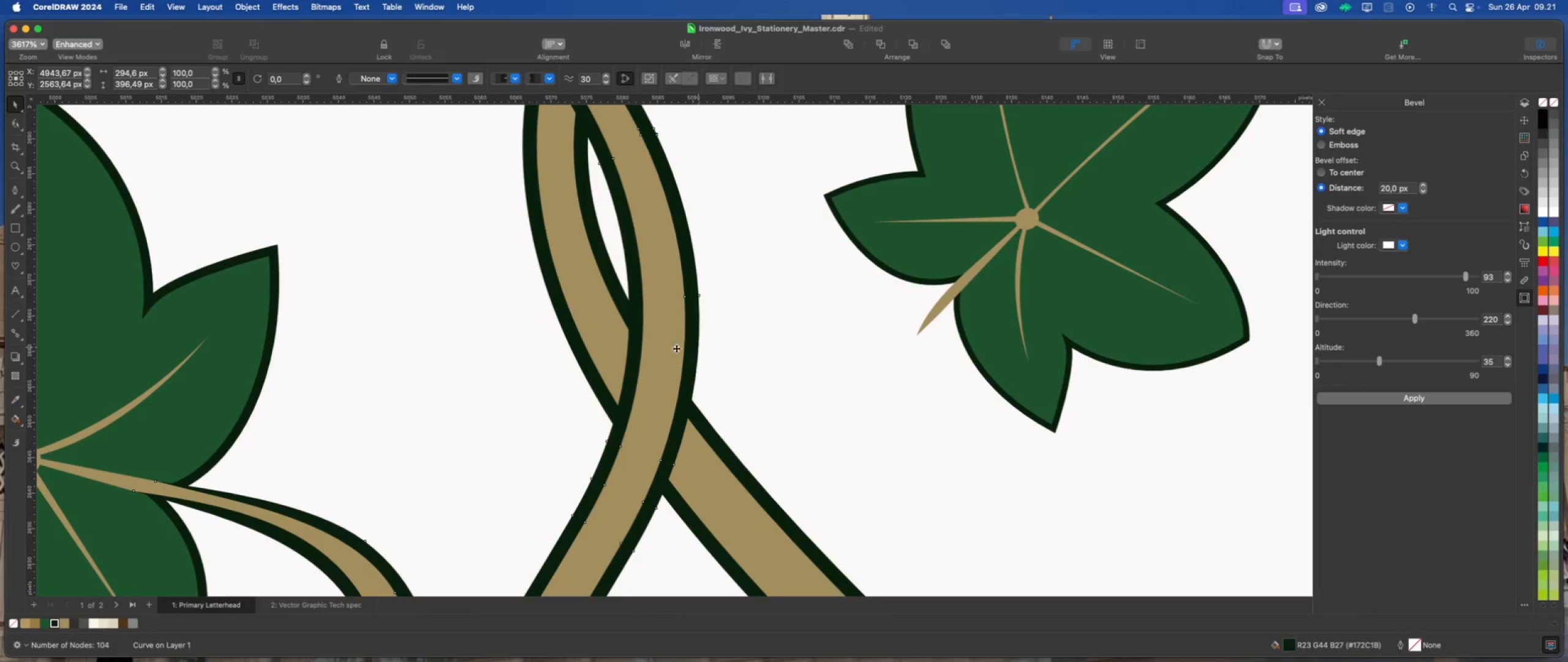 
scroll: coordinate [652, 348], scroll_direction: up, amount: 2.0
 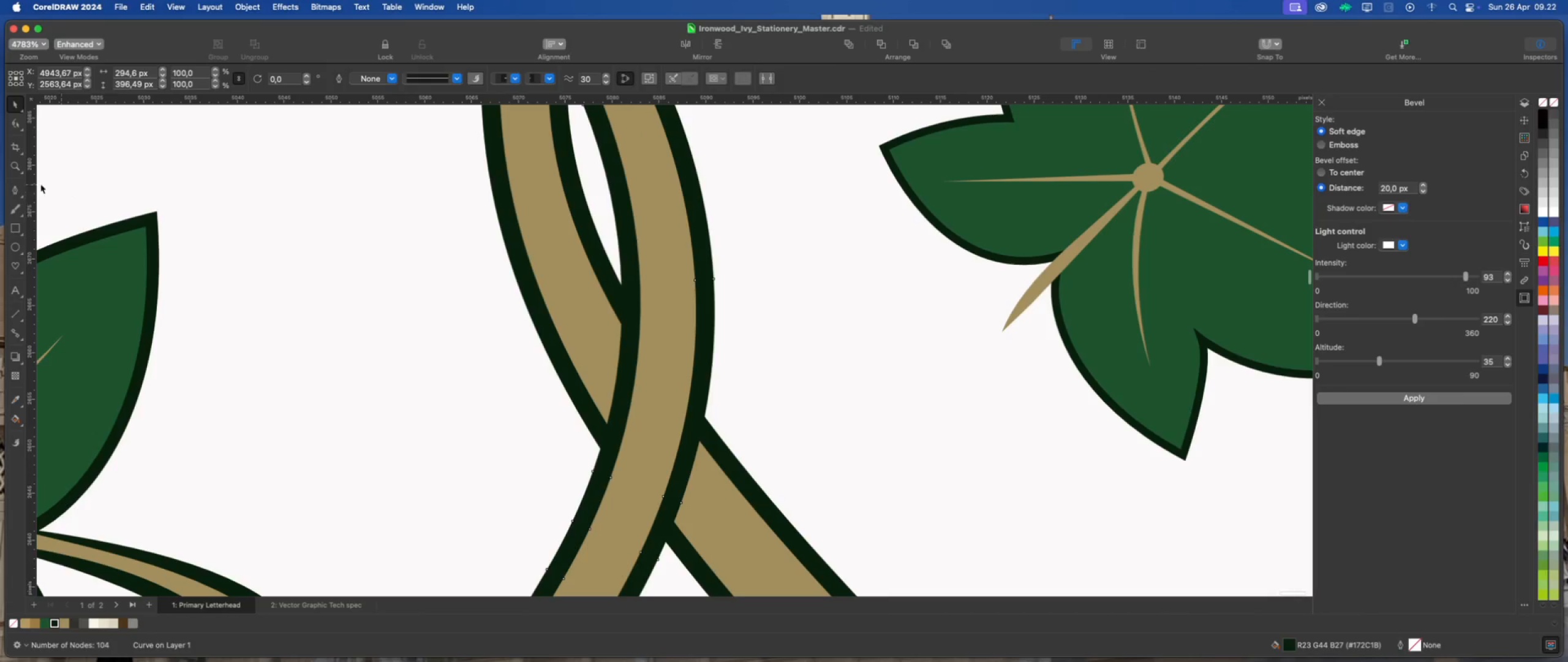 
left_click([13, 188])
 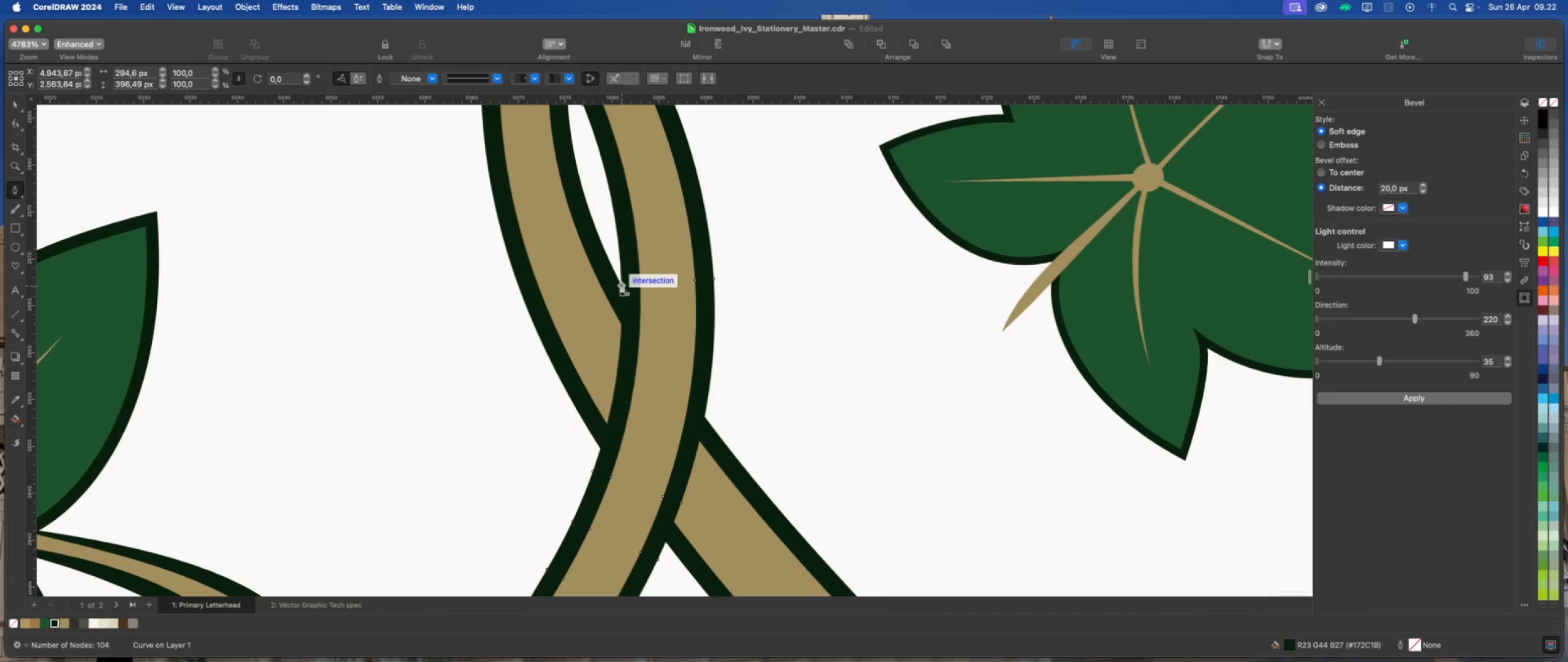 
left_click([622, 285])
 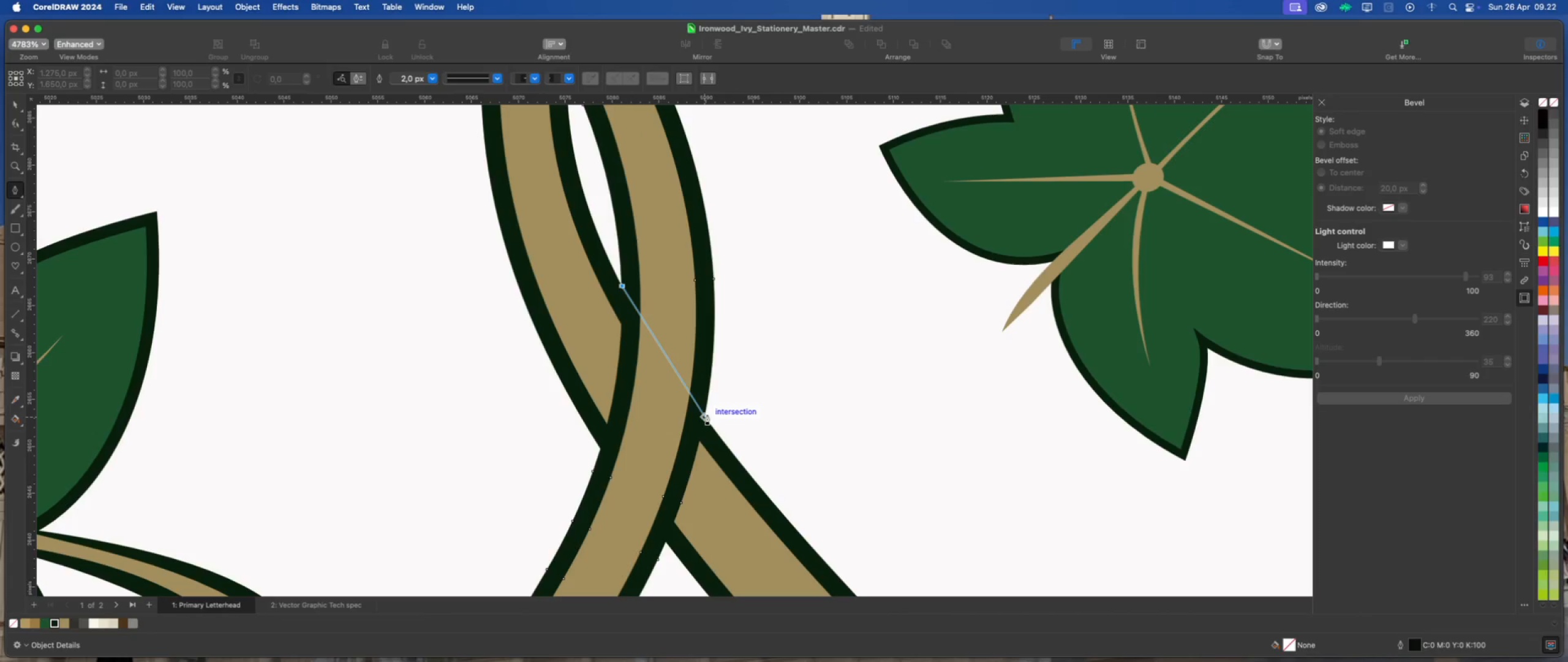 
left_click_drag(start_coordinate=[706, 415], to_coordinate=[765, 504])
 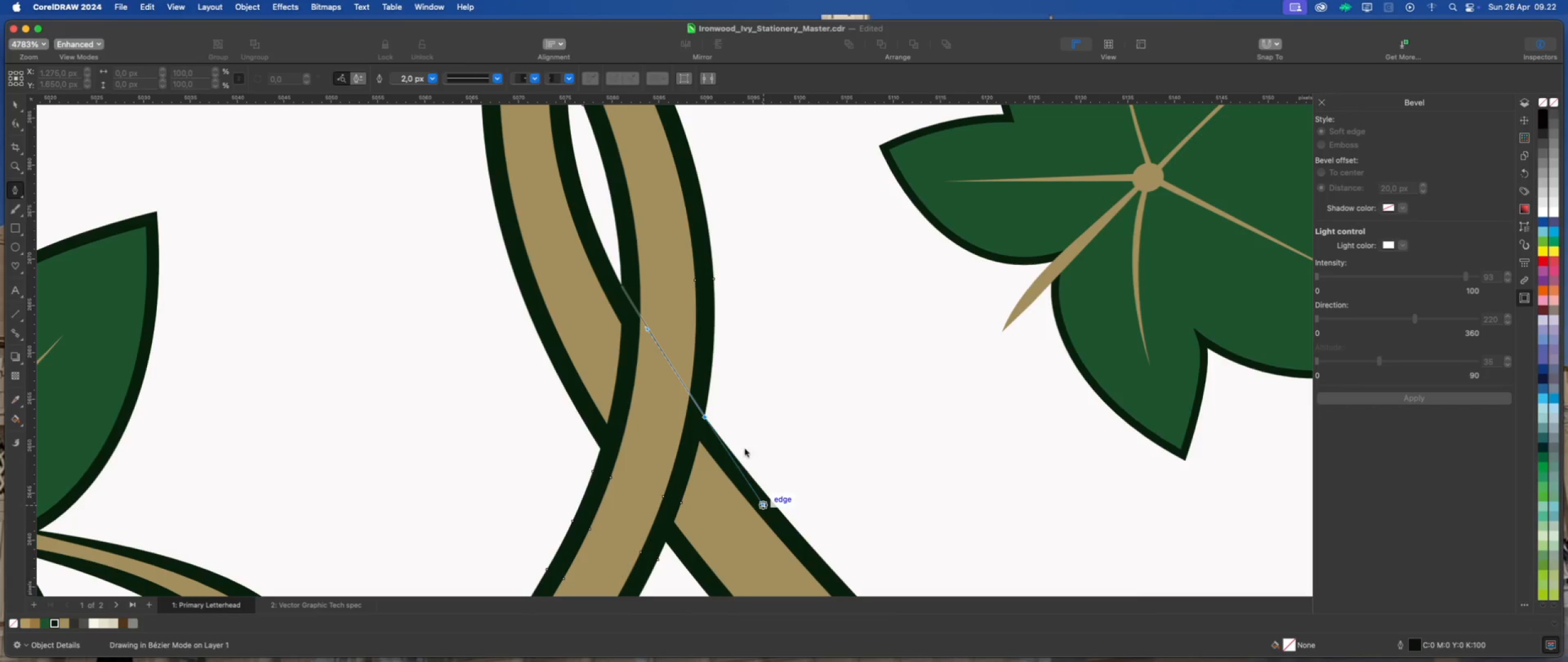 
scroll: coordinate [746, 409], scroll_direction: down, amount: 3.0
 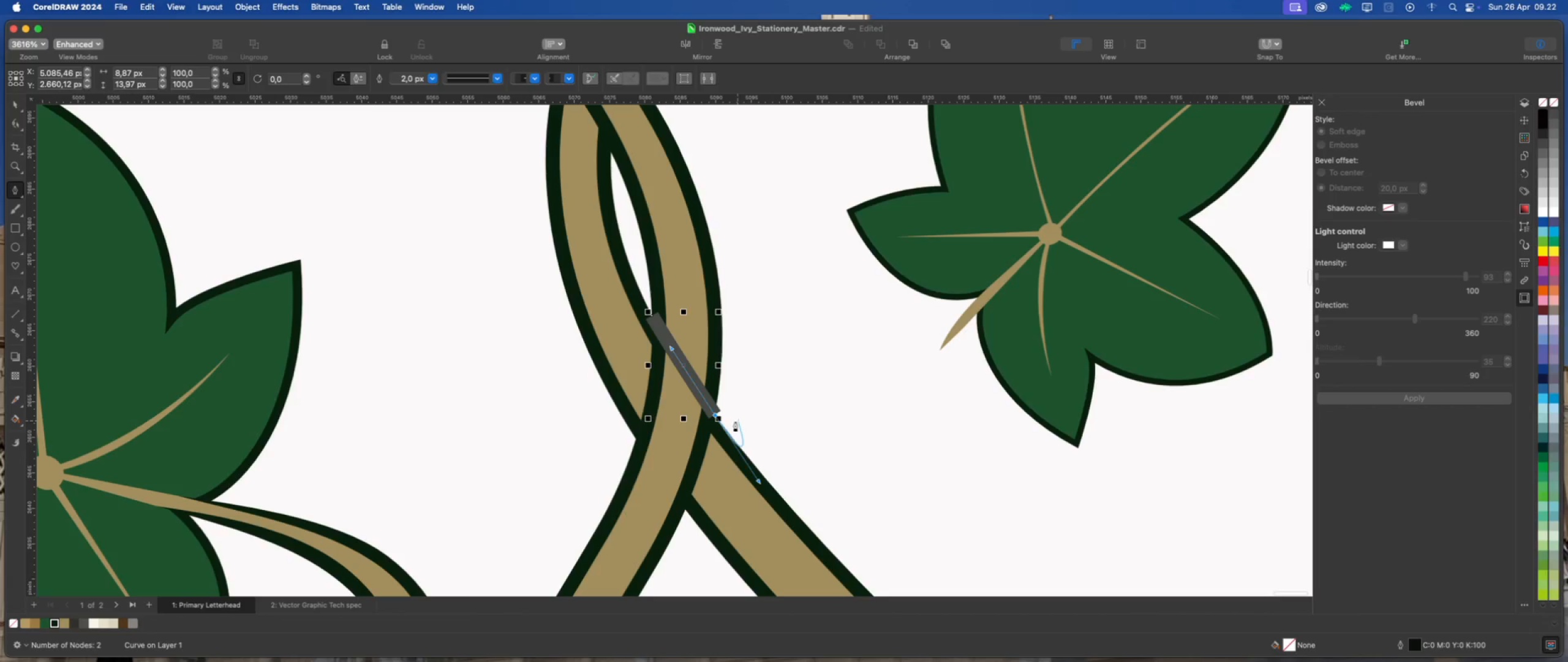 
hold_key(key=OptionLeft, duration=1.38)
left_click([714, 413])
 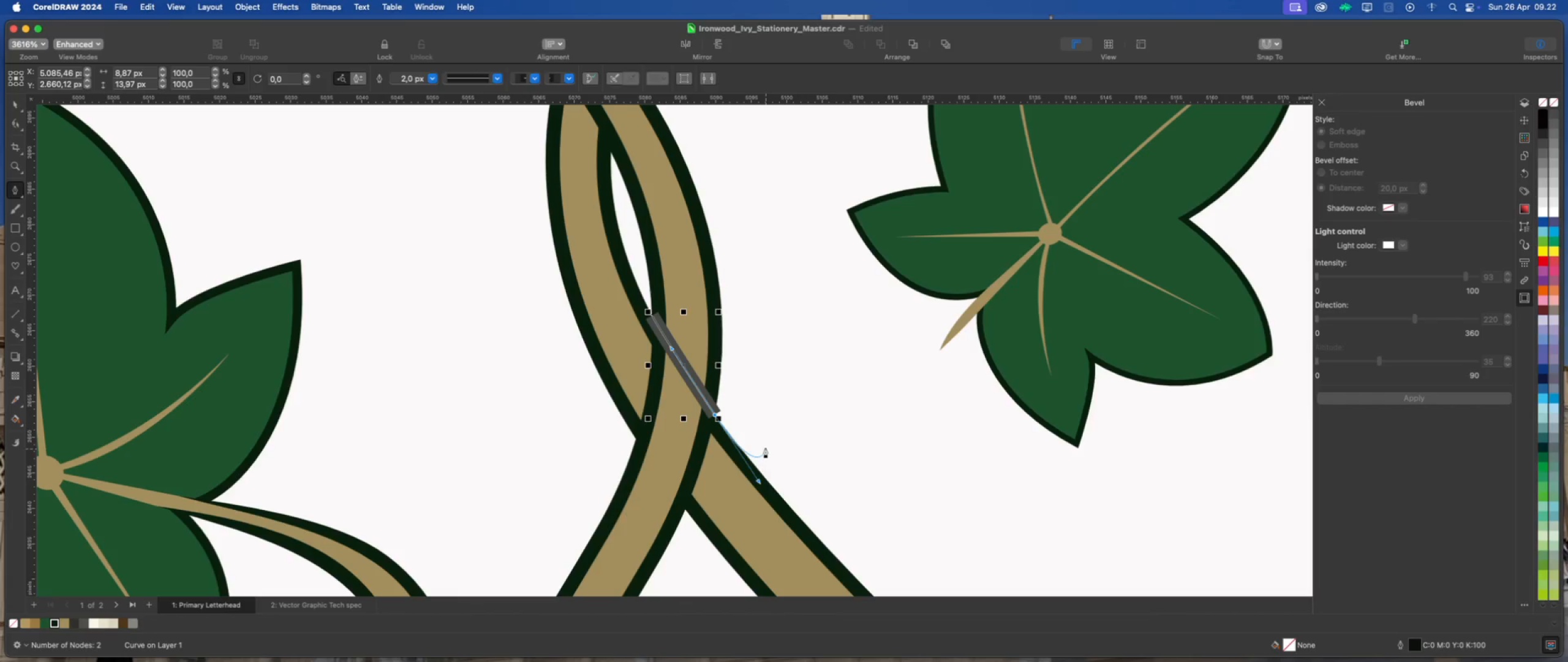 
scroll: coordinate [757, 432], scroll_direction: down, amount: 2.0
 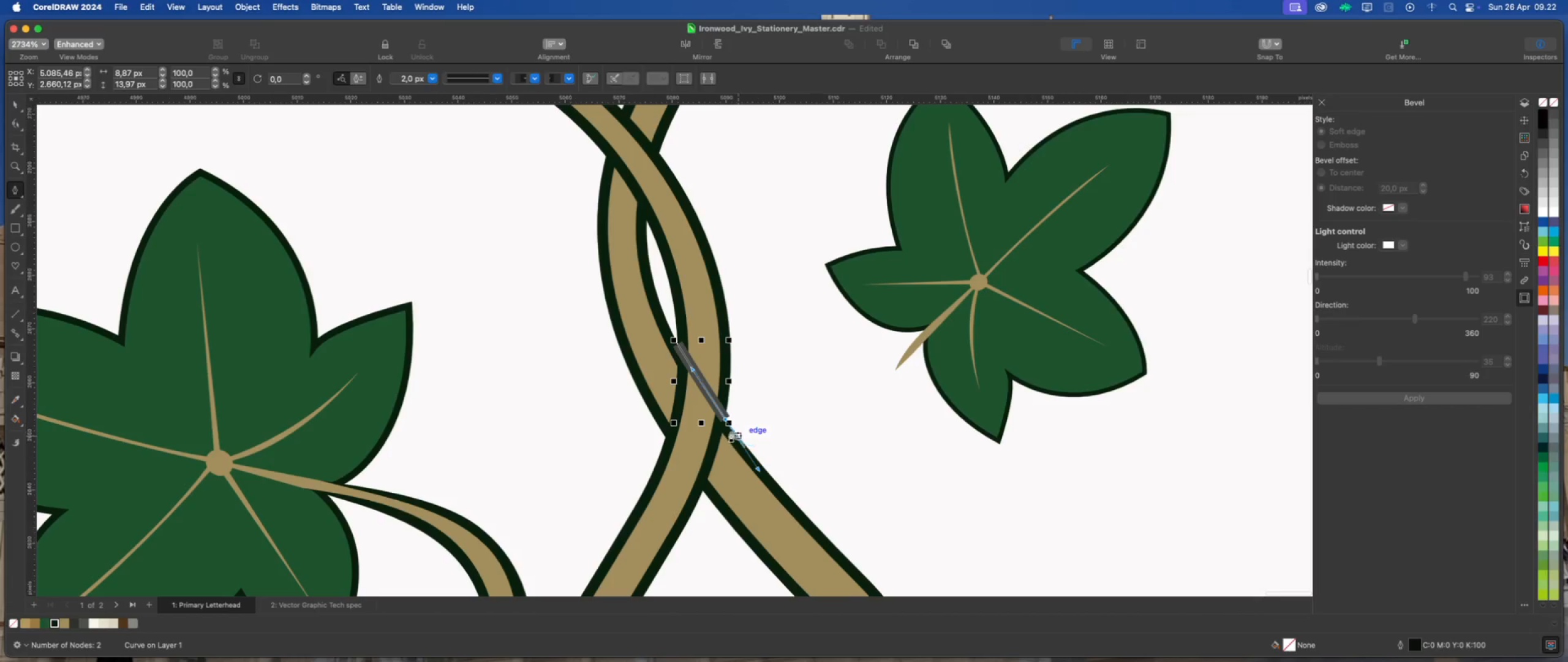 
hold_key(key=OptionLeft, duration=1.94)
left_click([725, 419])
 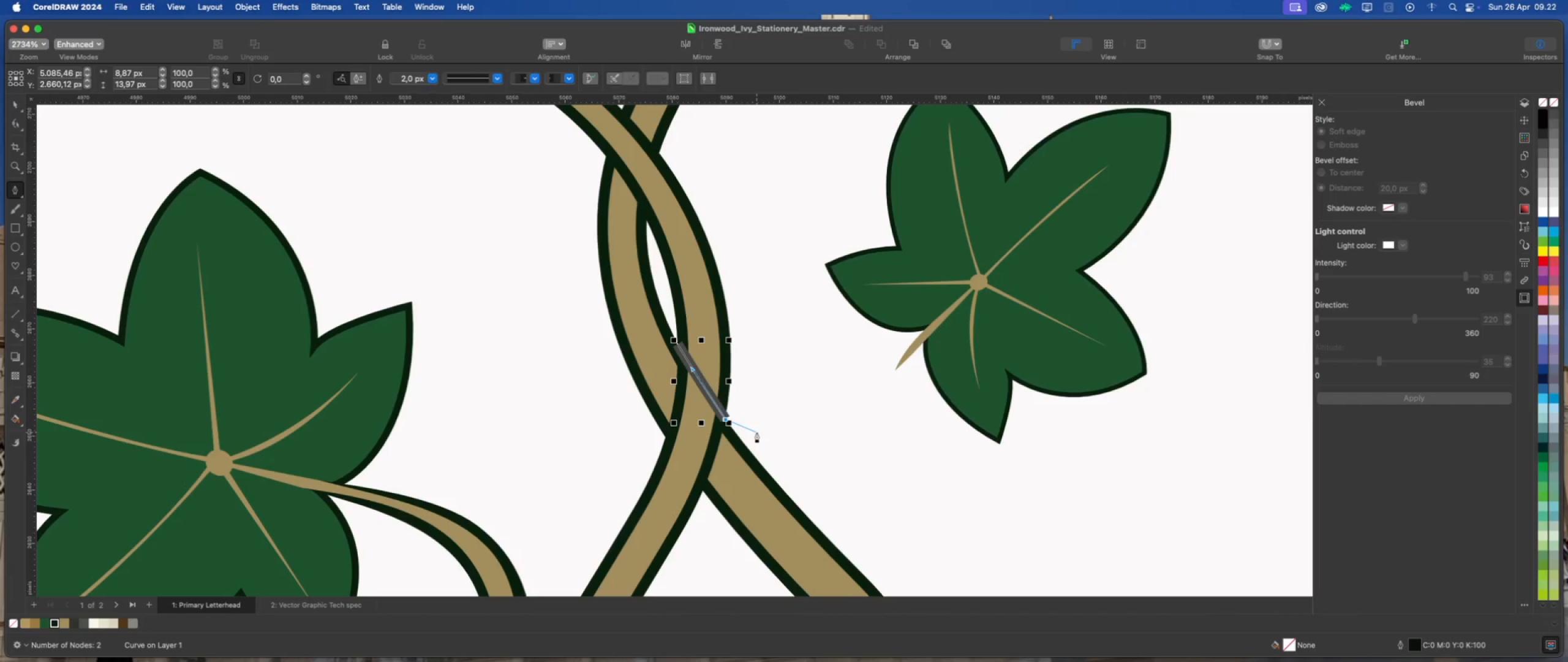 
scroll: coordinate [756, 432], scroll_direction: down, amount: 1.0
 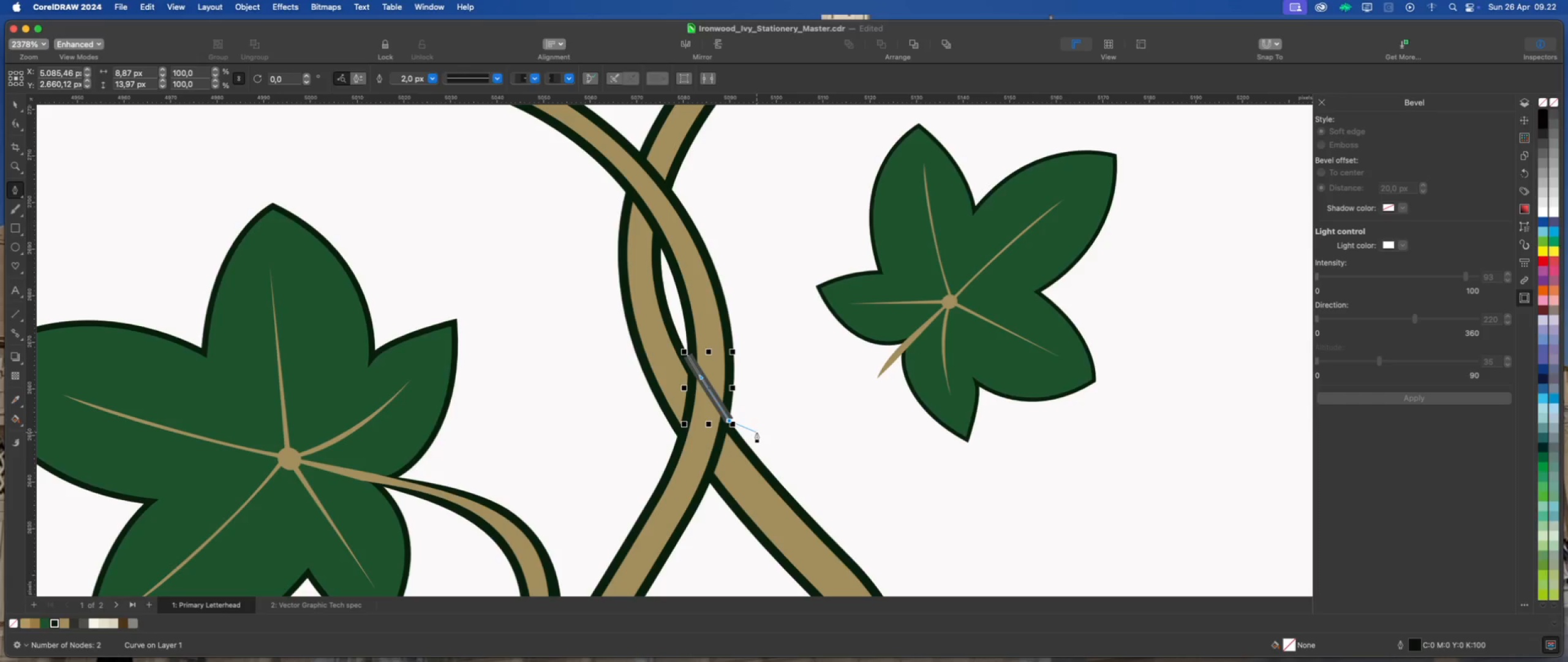 
wait(5.6)
 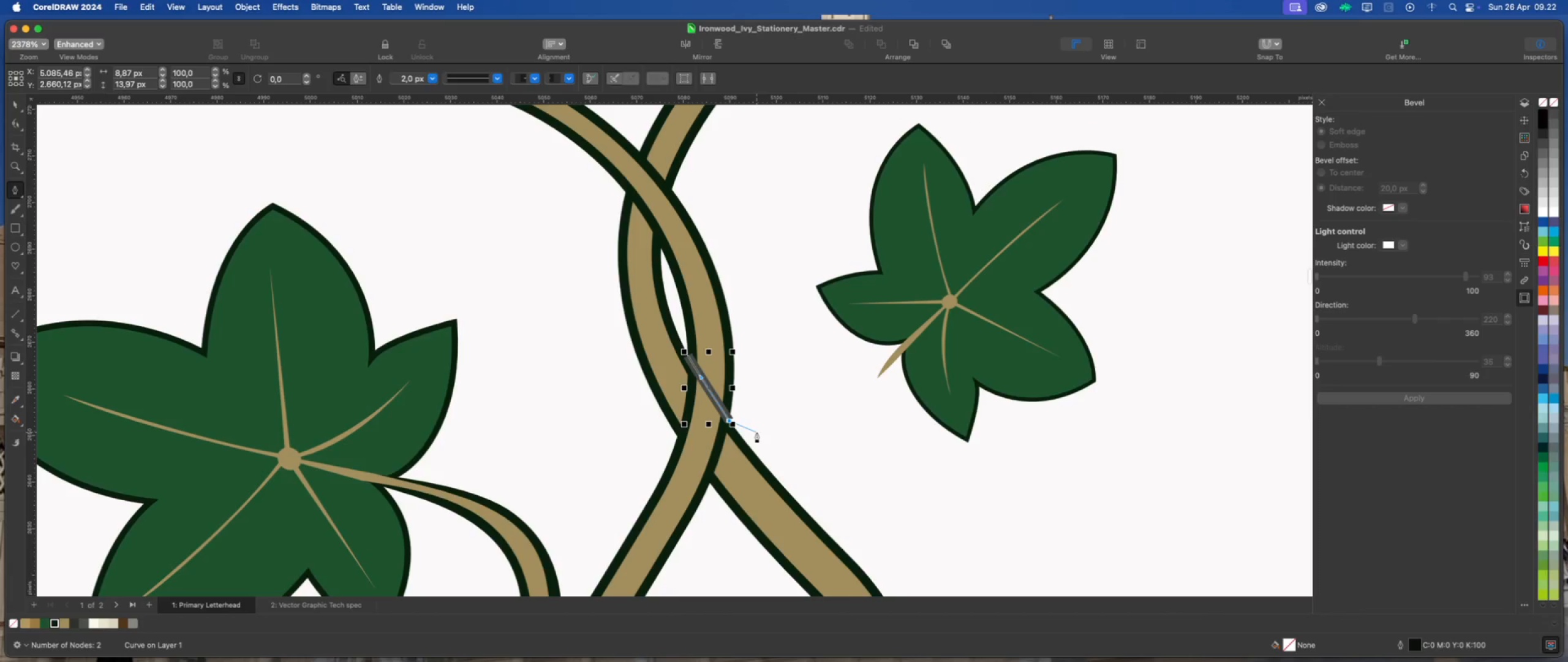 
scroll: coordinate [729, 465], scroll_direction: up, amount: 2.0
 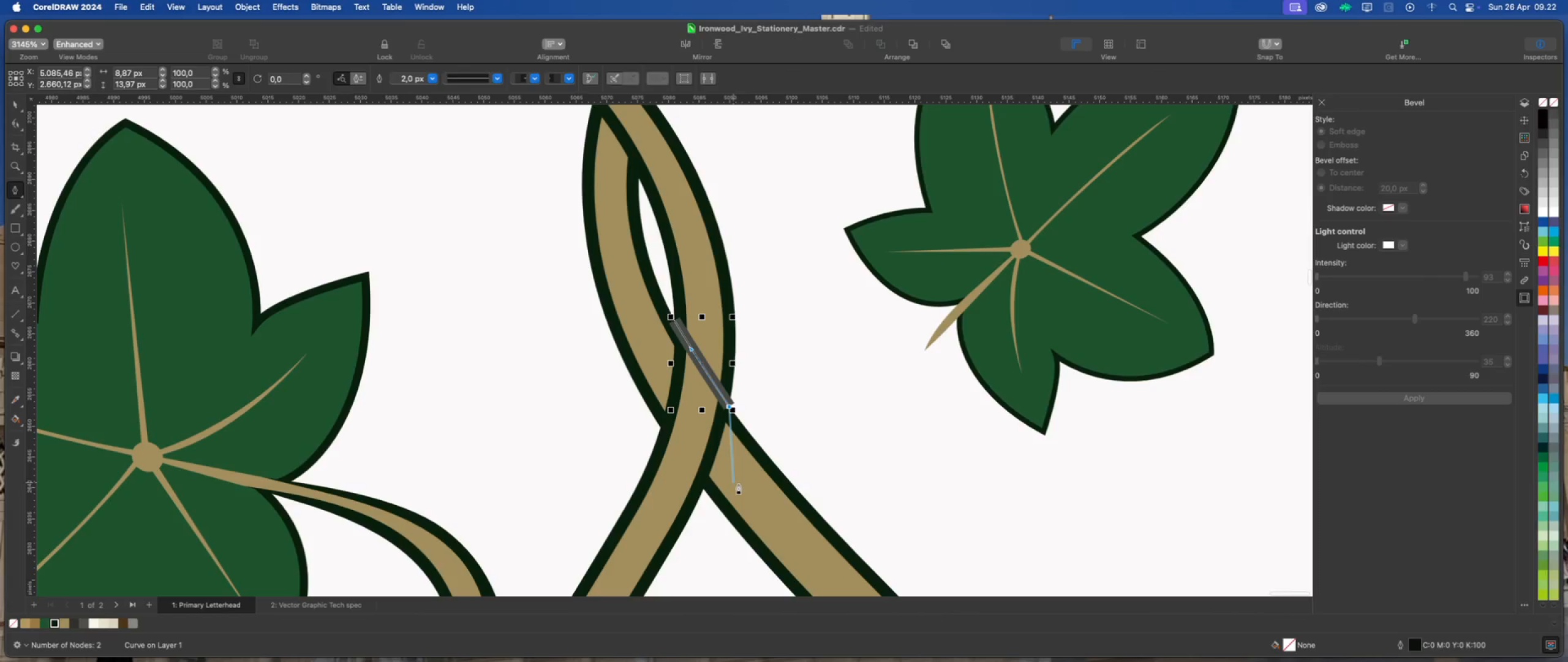 
left_click([743, 482])
 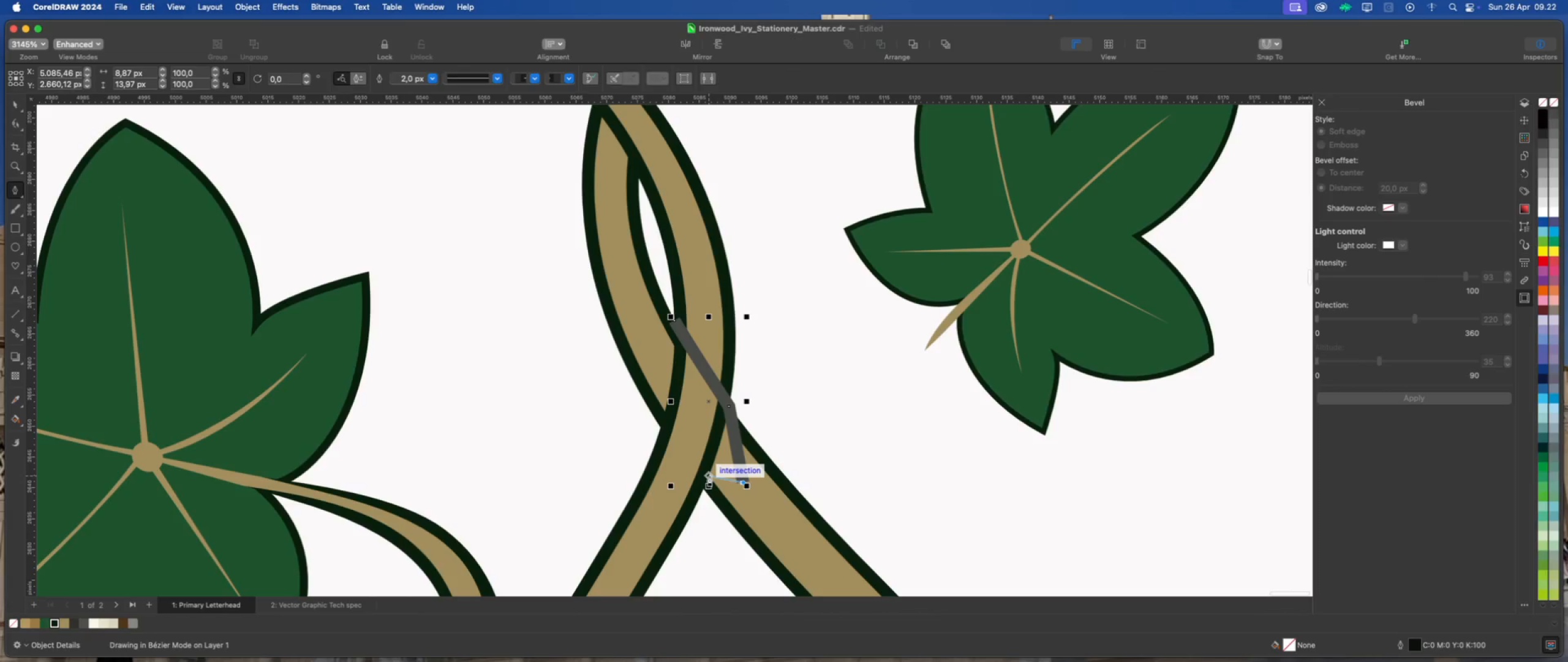 
left_click([709, 475])
 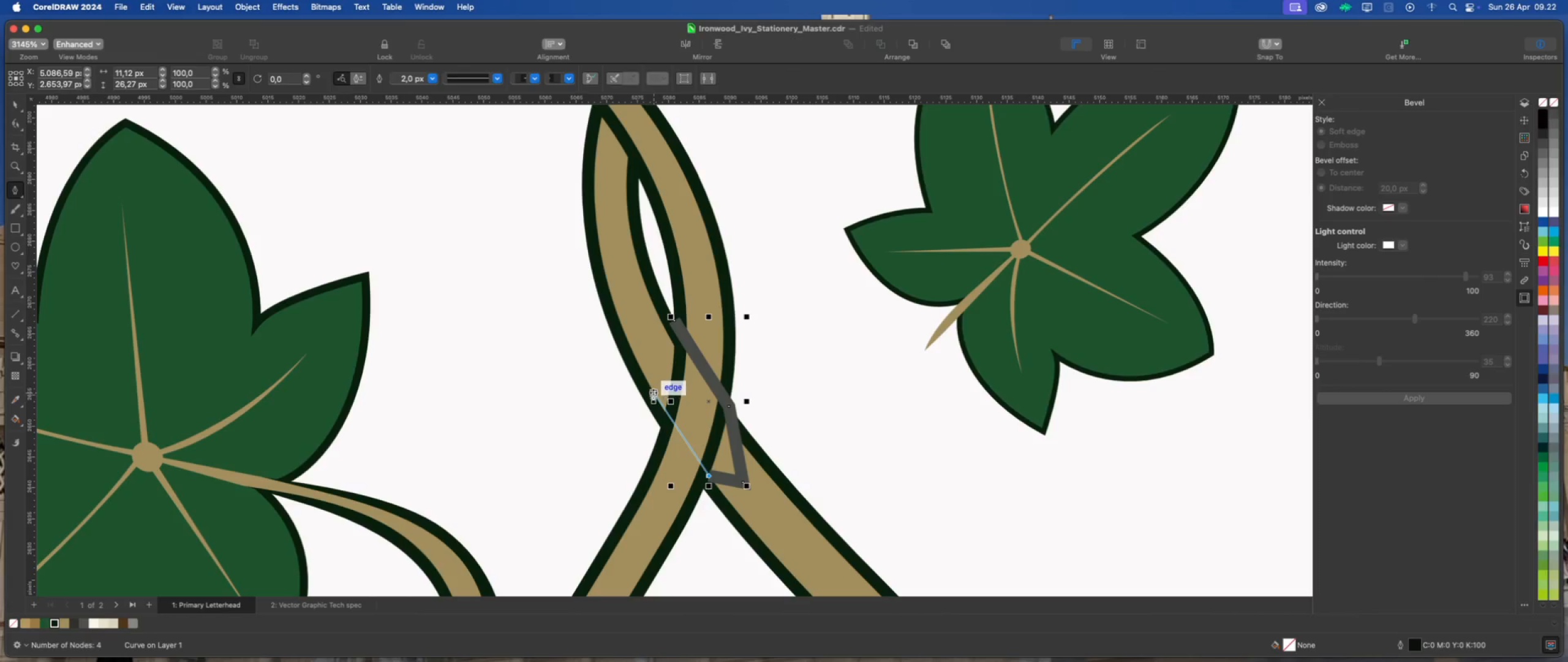 
left_click_drag(start_coordinate=[653, 393], to_coordinate=[641, 361])
 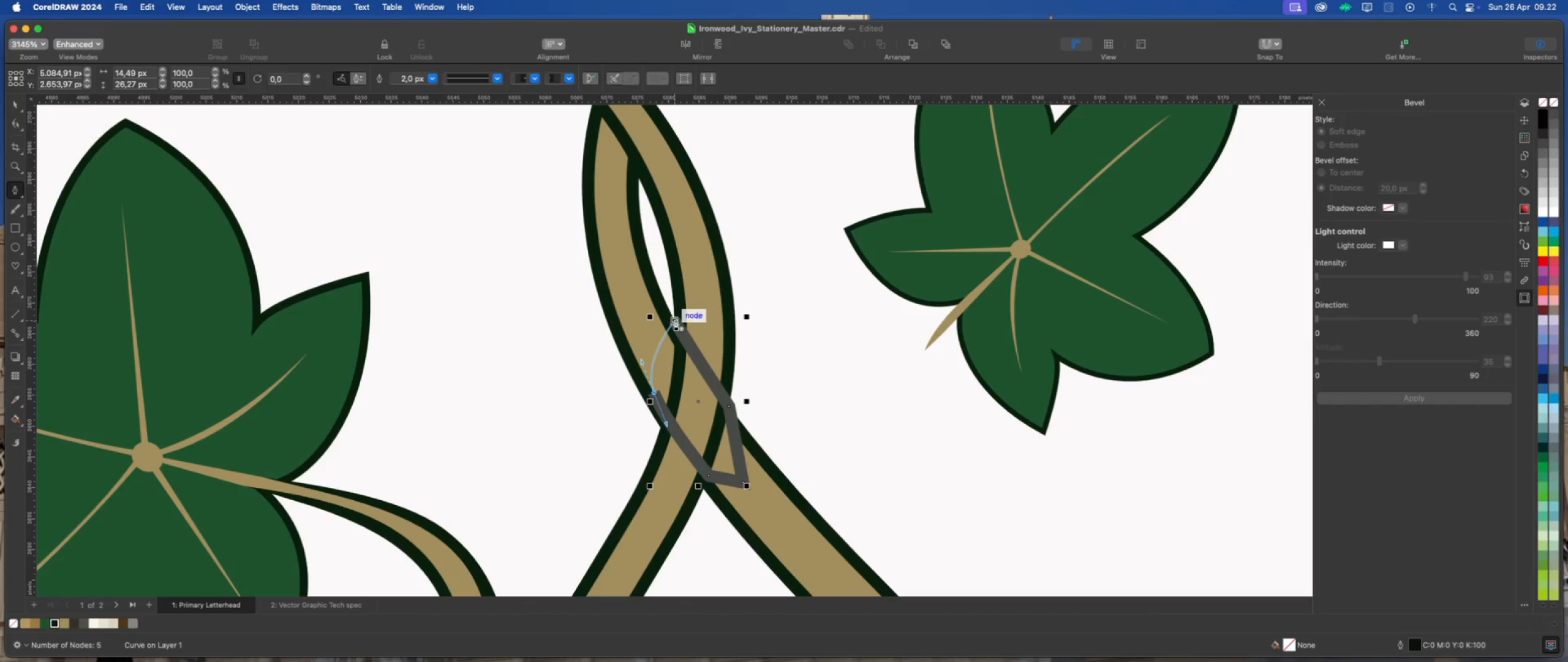 
left_click([674, 320])
 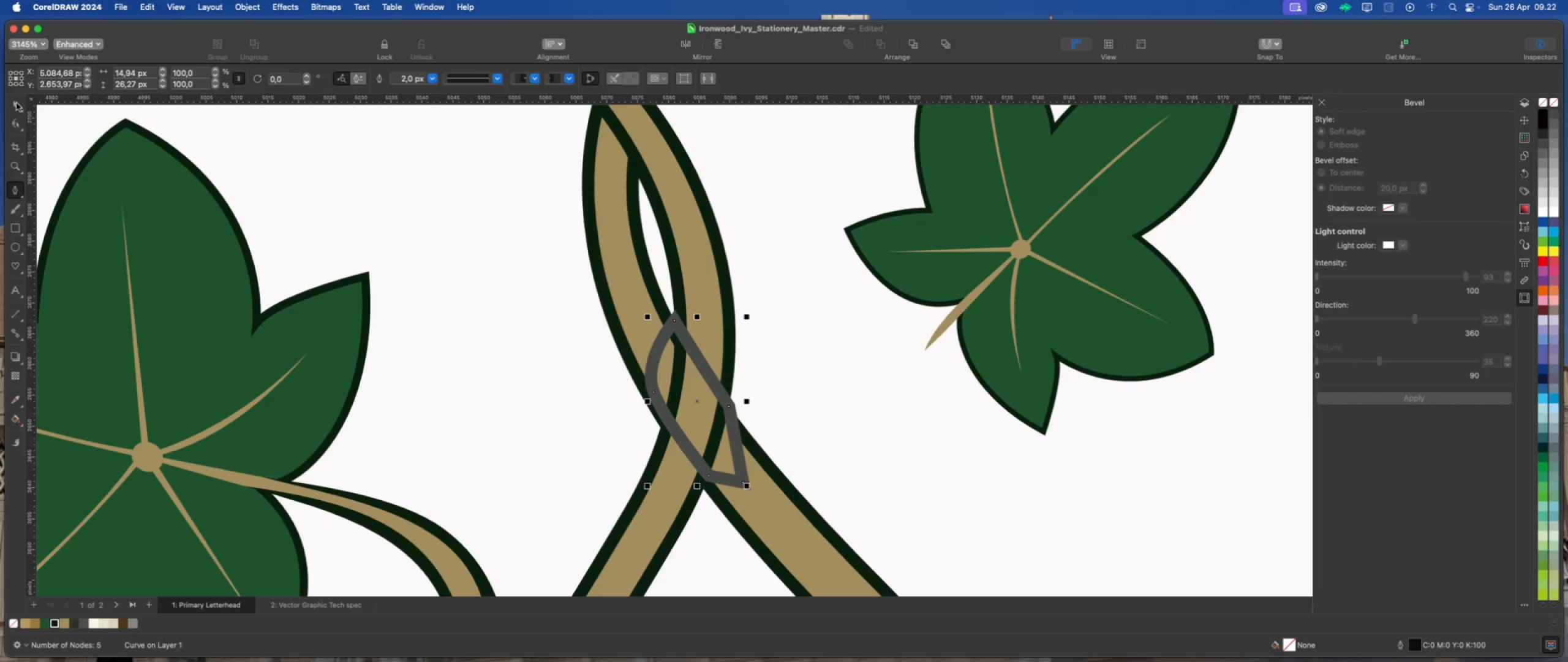 
hold_key(key=ShiftLeft, duration=0.98)
left_click([722, 251])
 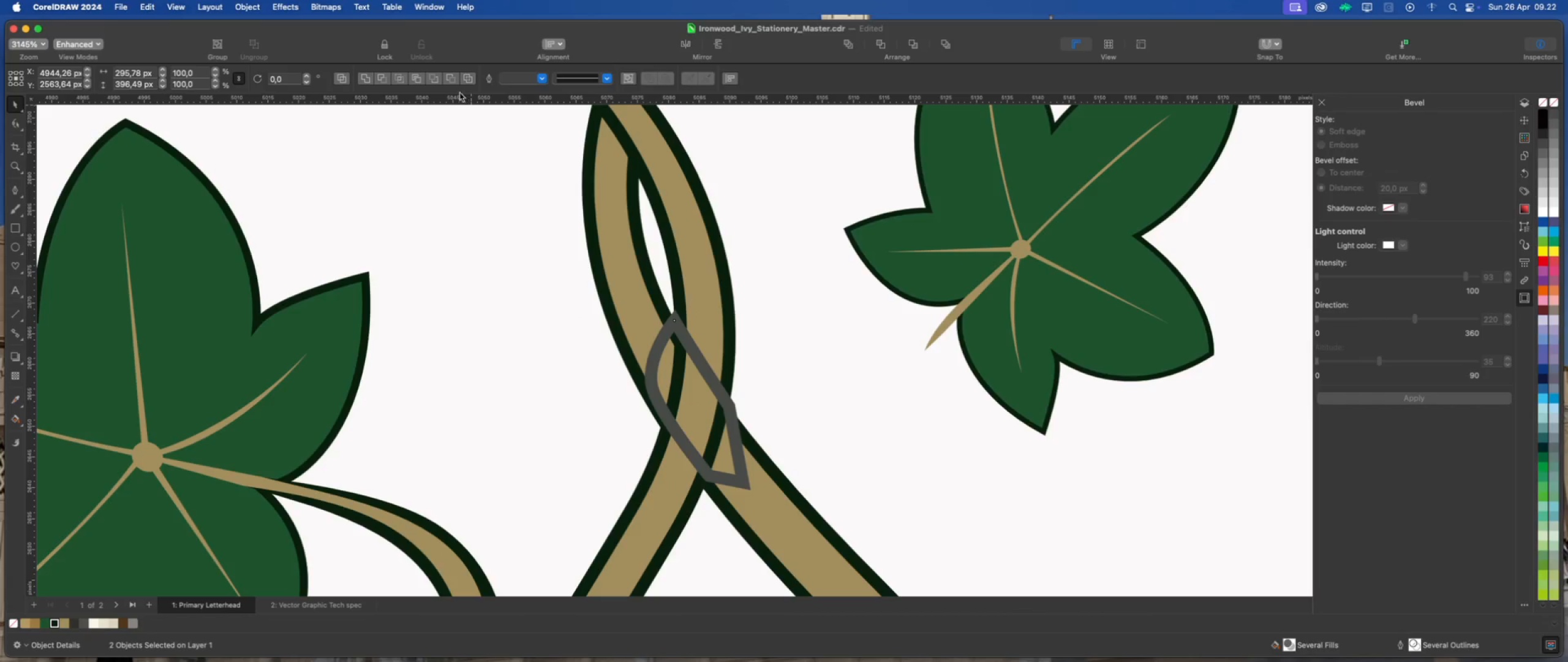 
left_click([453, 79])
 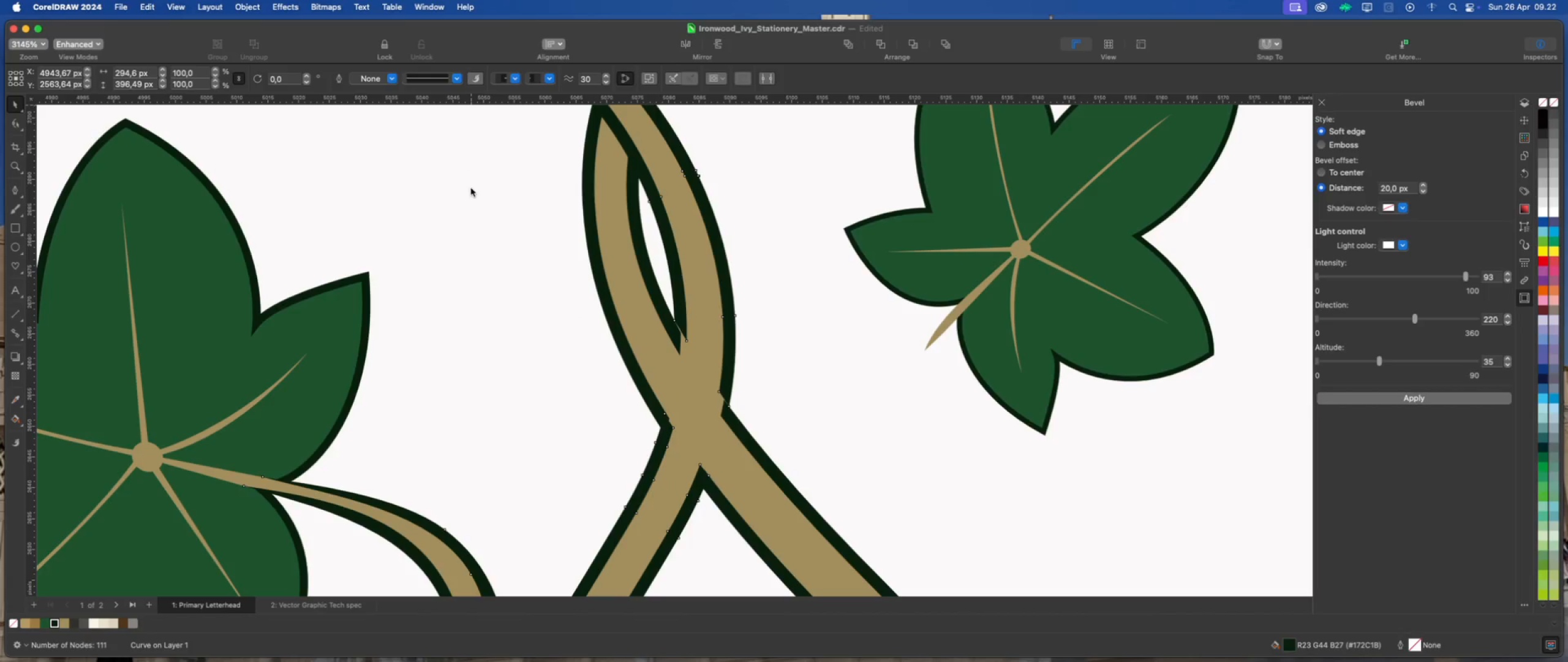 
left_click([471, 189])
 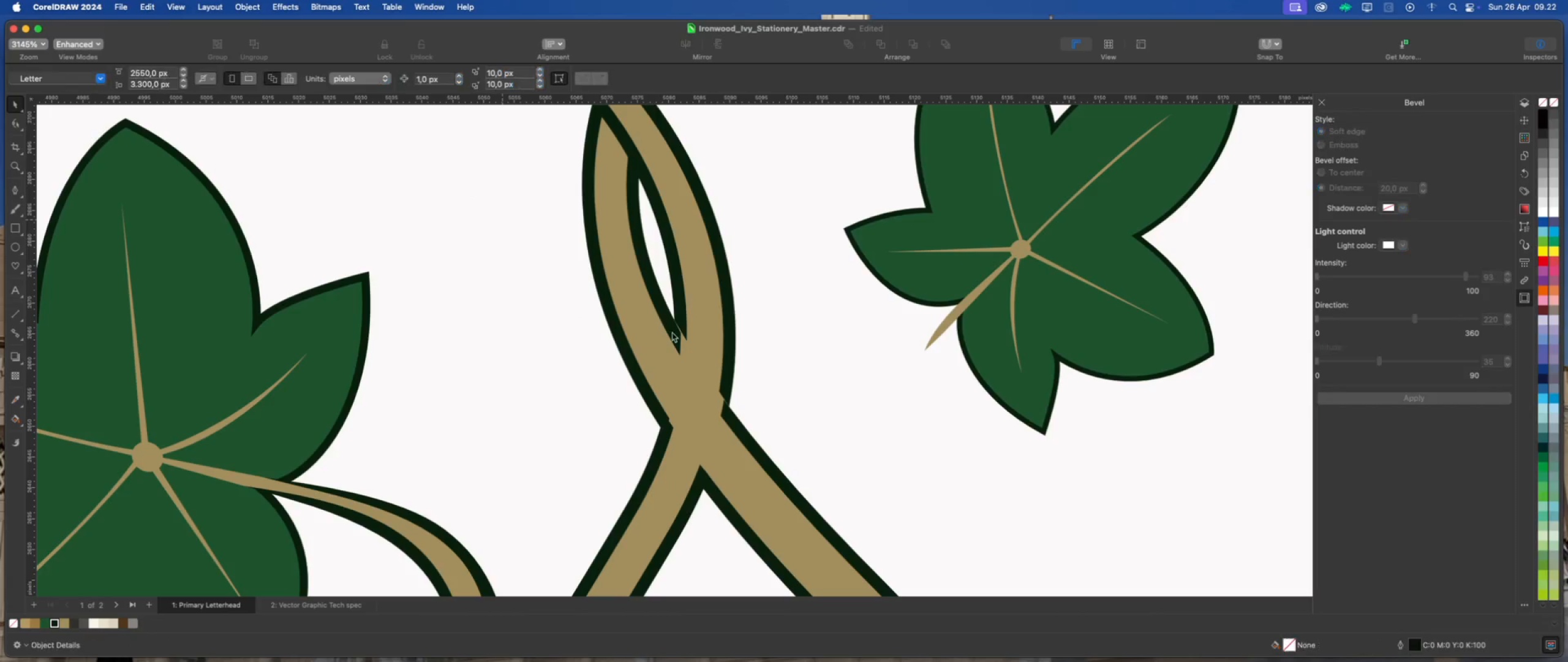 
scroll: coordinate [685, 336], scroll_direction: up, amount: 1.0
 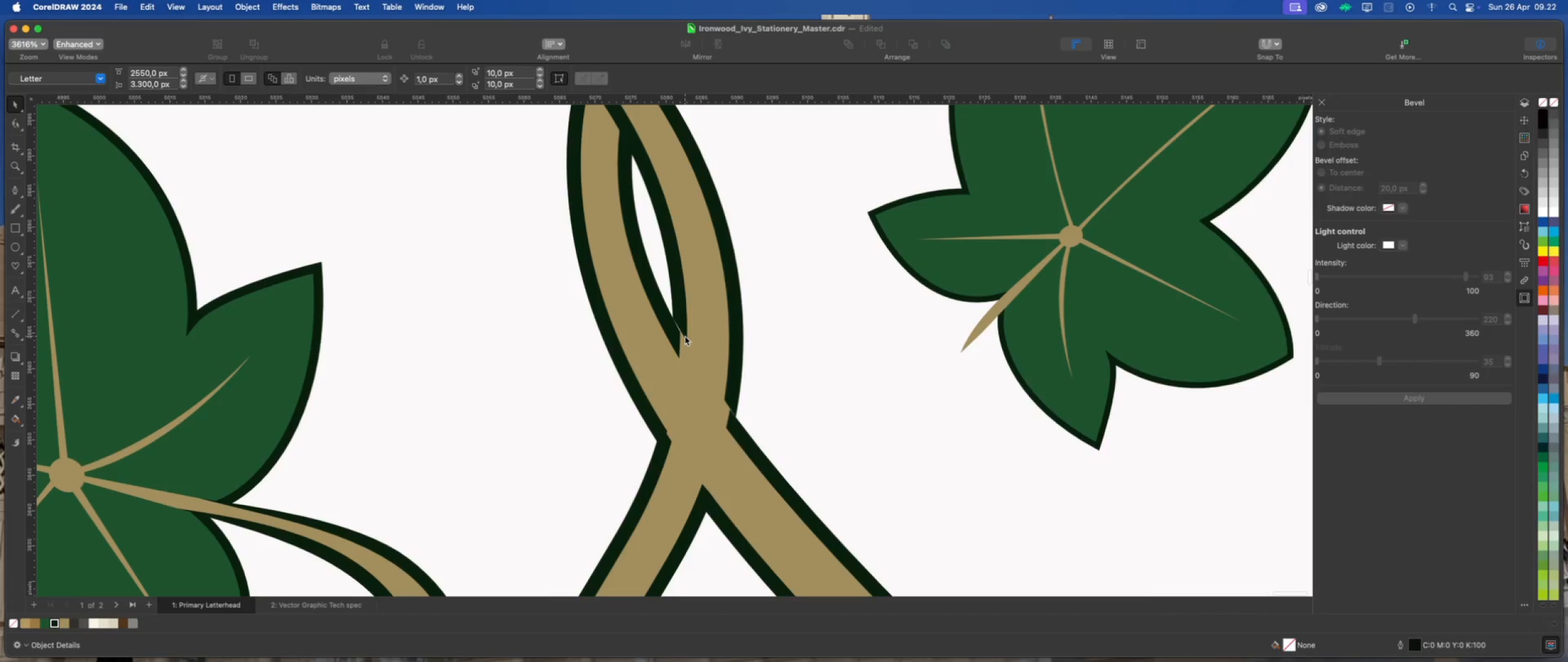 
hold_key(key=CommandLeft, duration=1.06)
 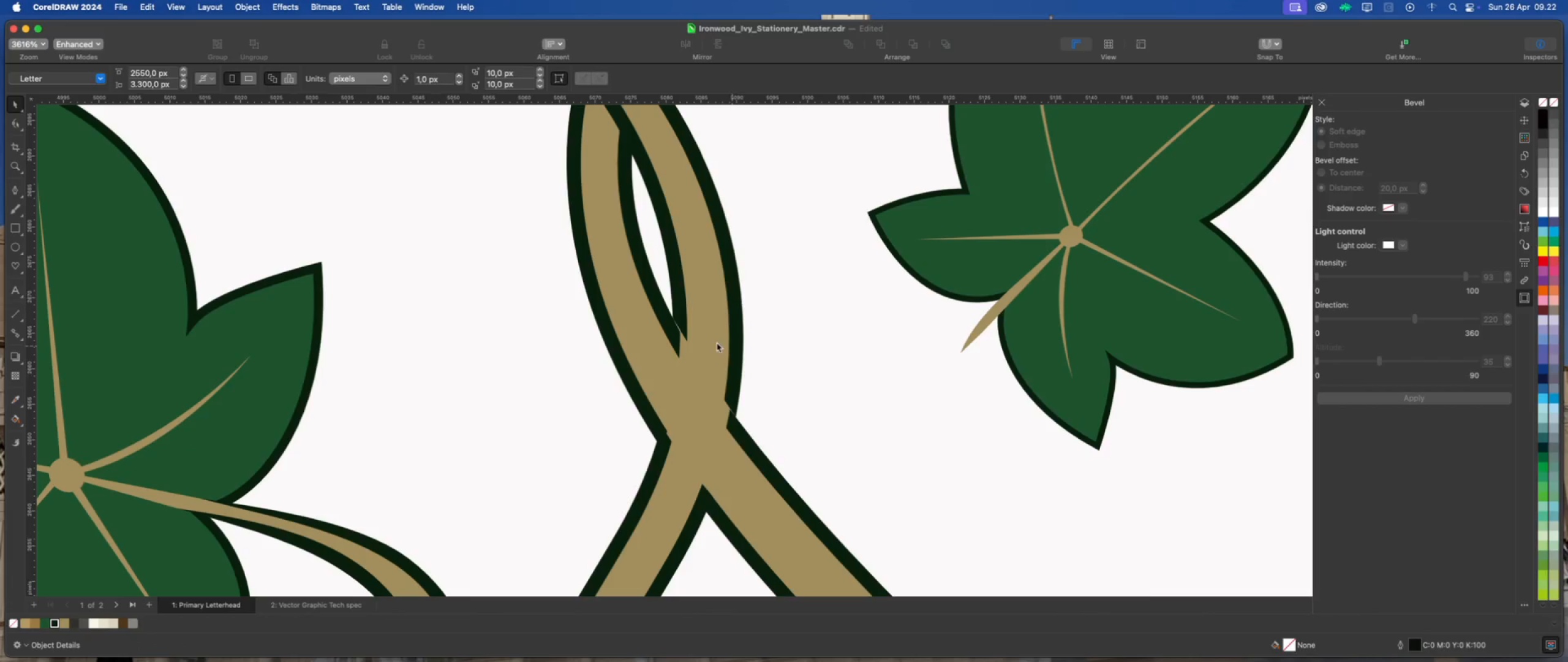 
scroll: coordinate [706, 340], scroll_direction: up, amount: 2.0
 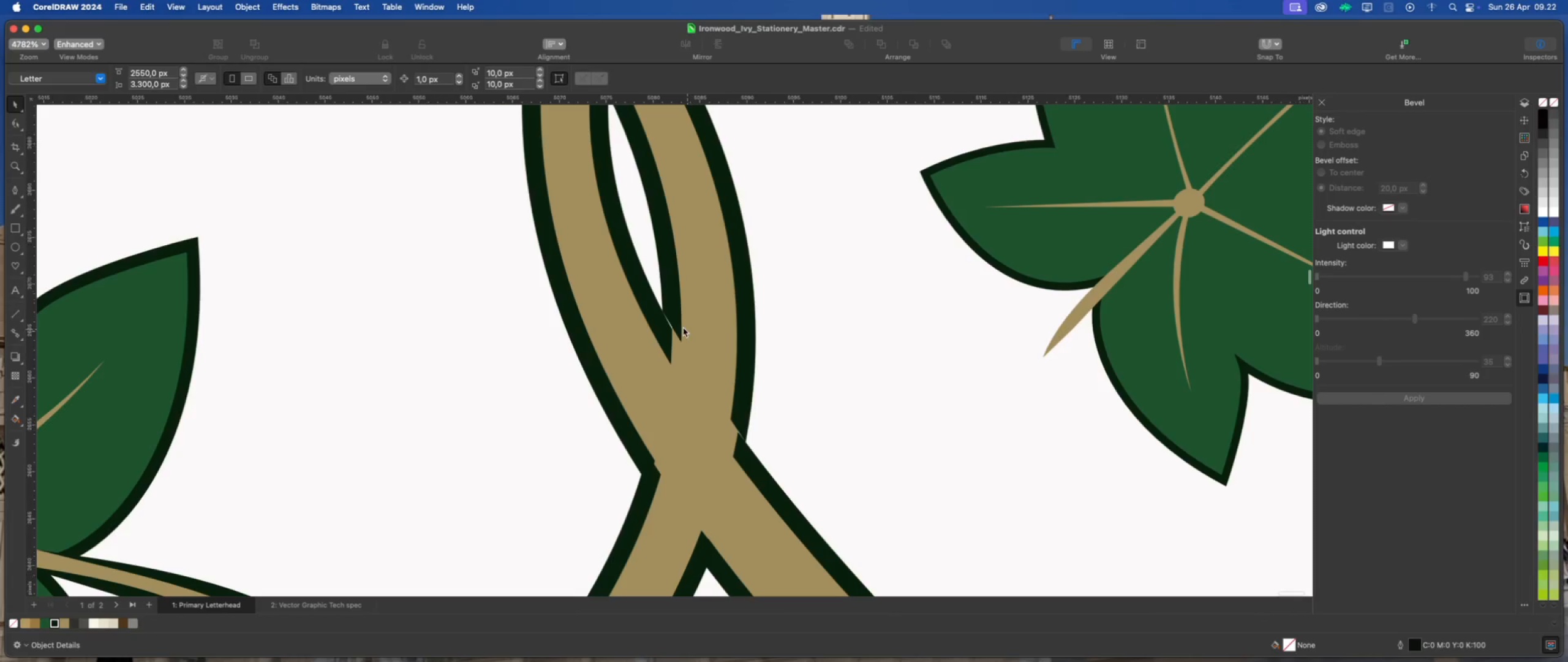 
left_click([673, 324])
 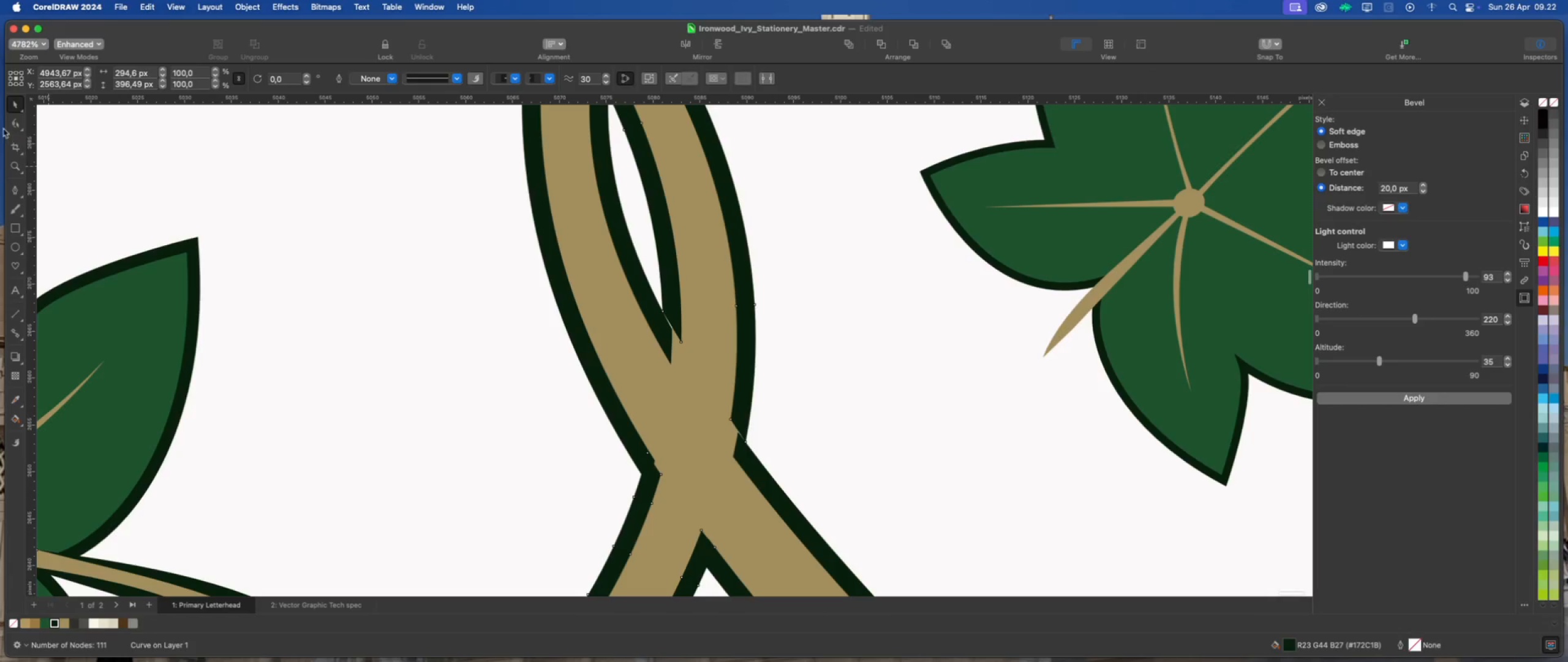 
left_click([11, 123])
 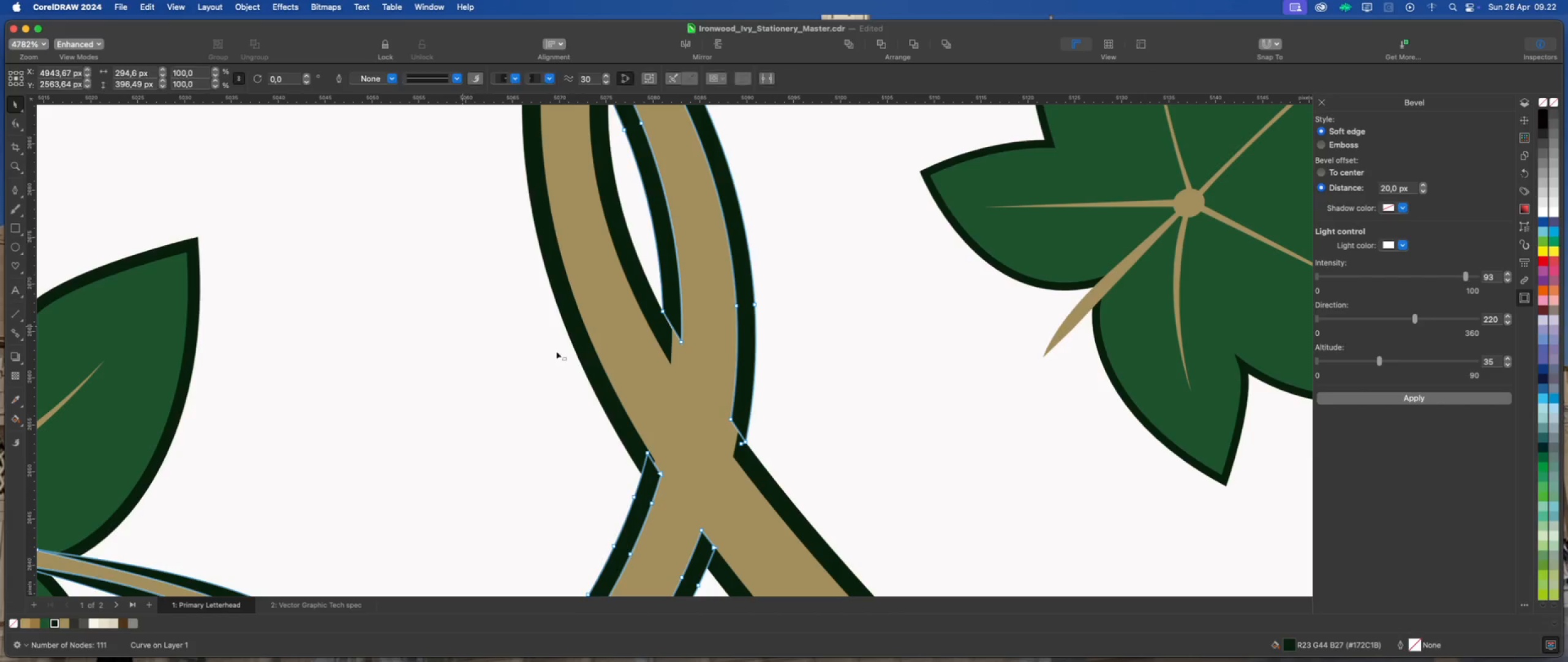 
scroll: coordinate [591, 346], scroll_direction: up, amount: 2.0
 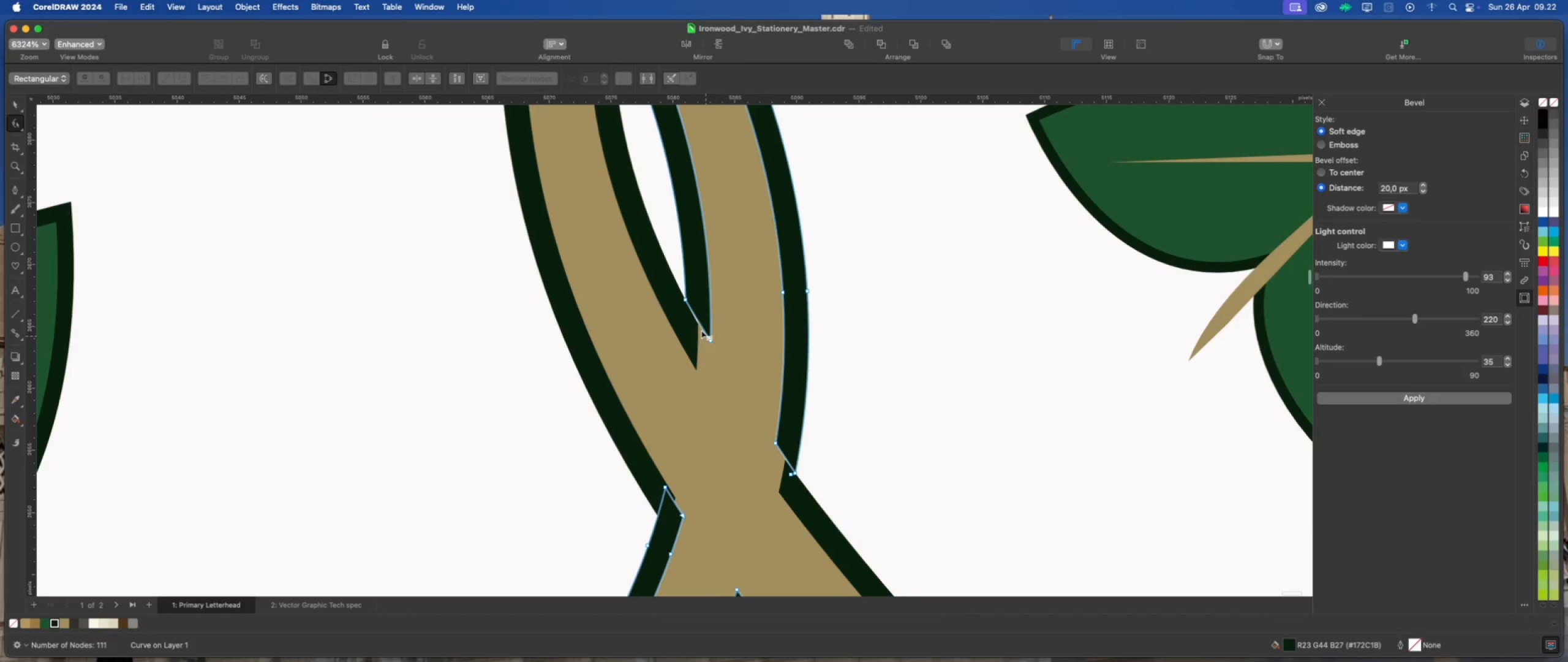 
left_click_drag(start_coordinate=[671, 284], to_coordinate=[723, 346])
 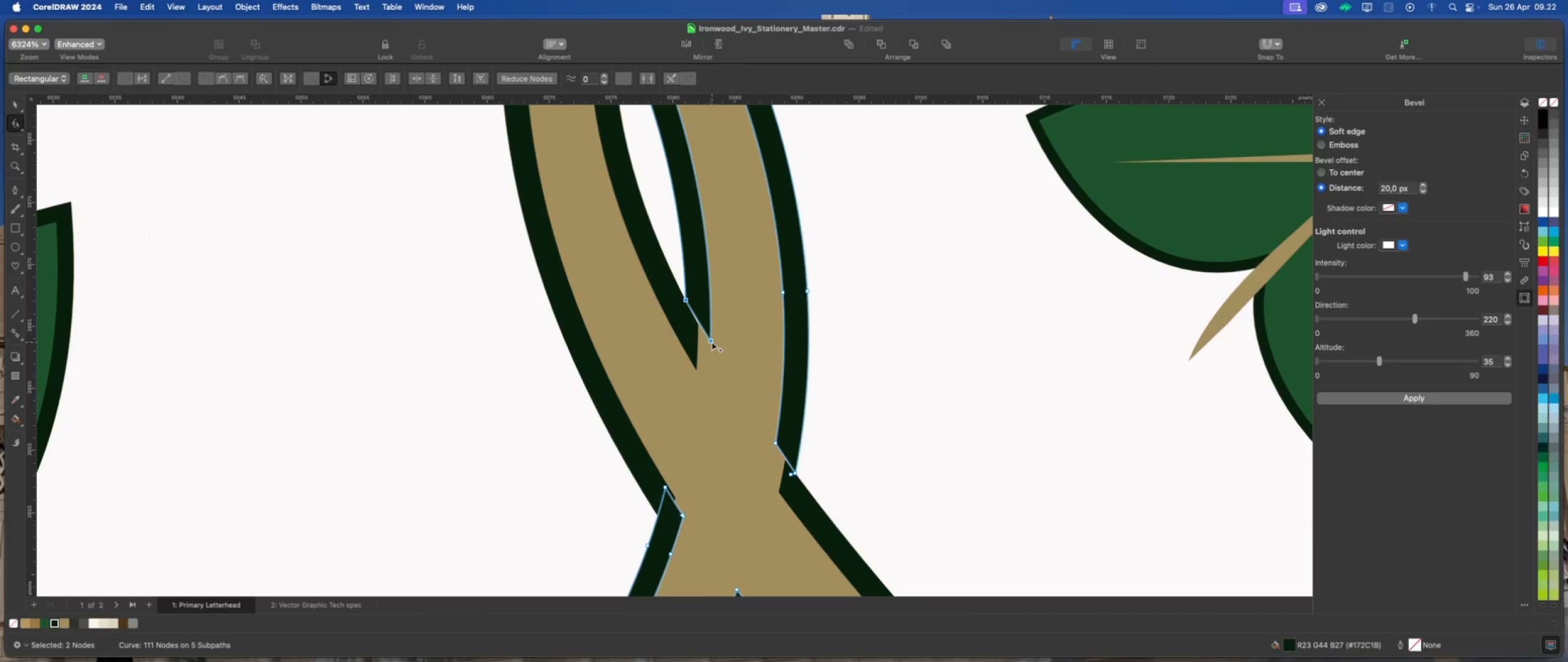 
left_click_drag(start_coordinate=[712, 342], to_coordinate=[705, 379])
 